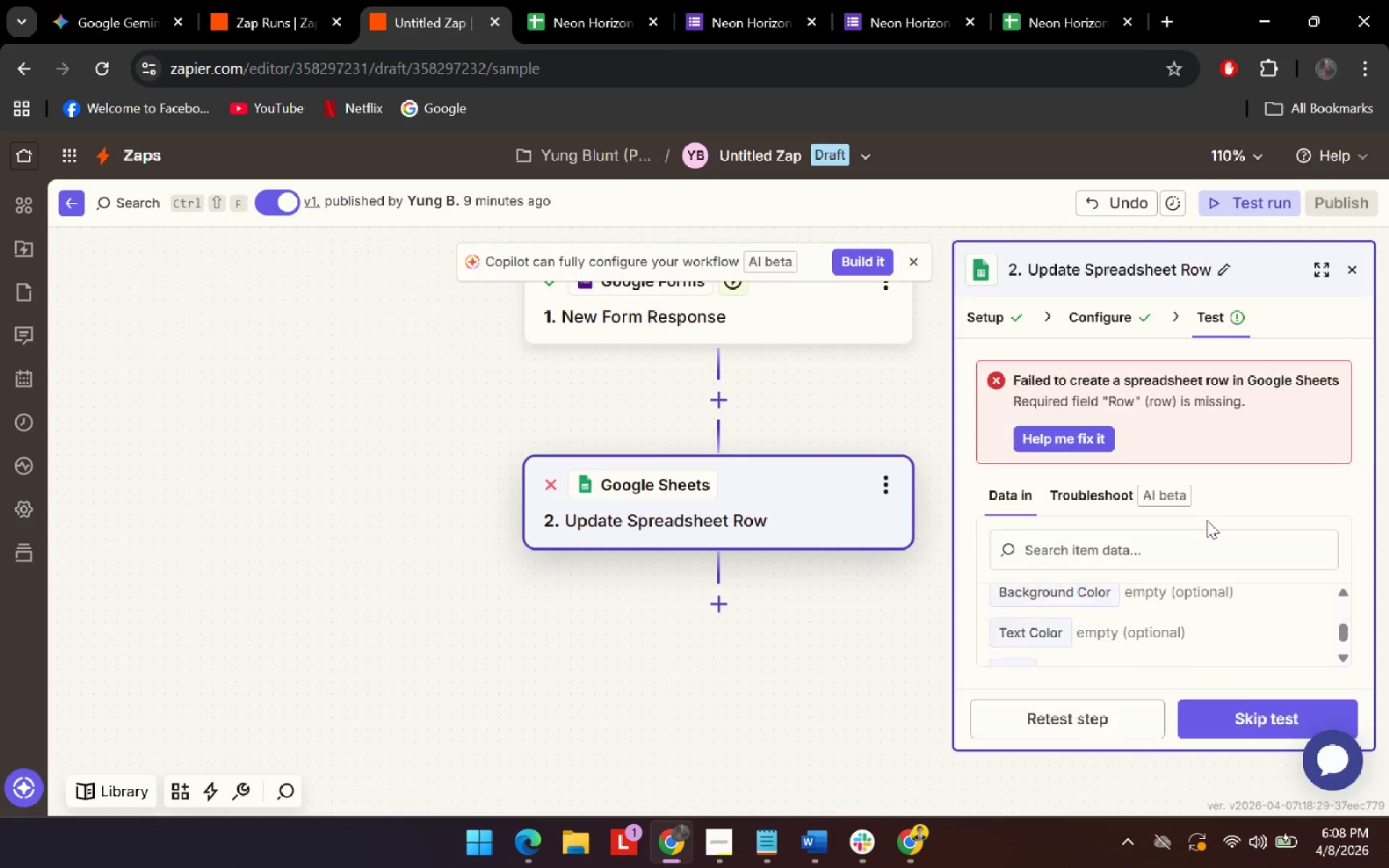 
left_click([587, 20])
 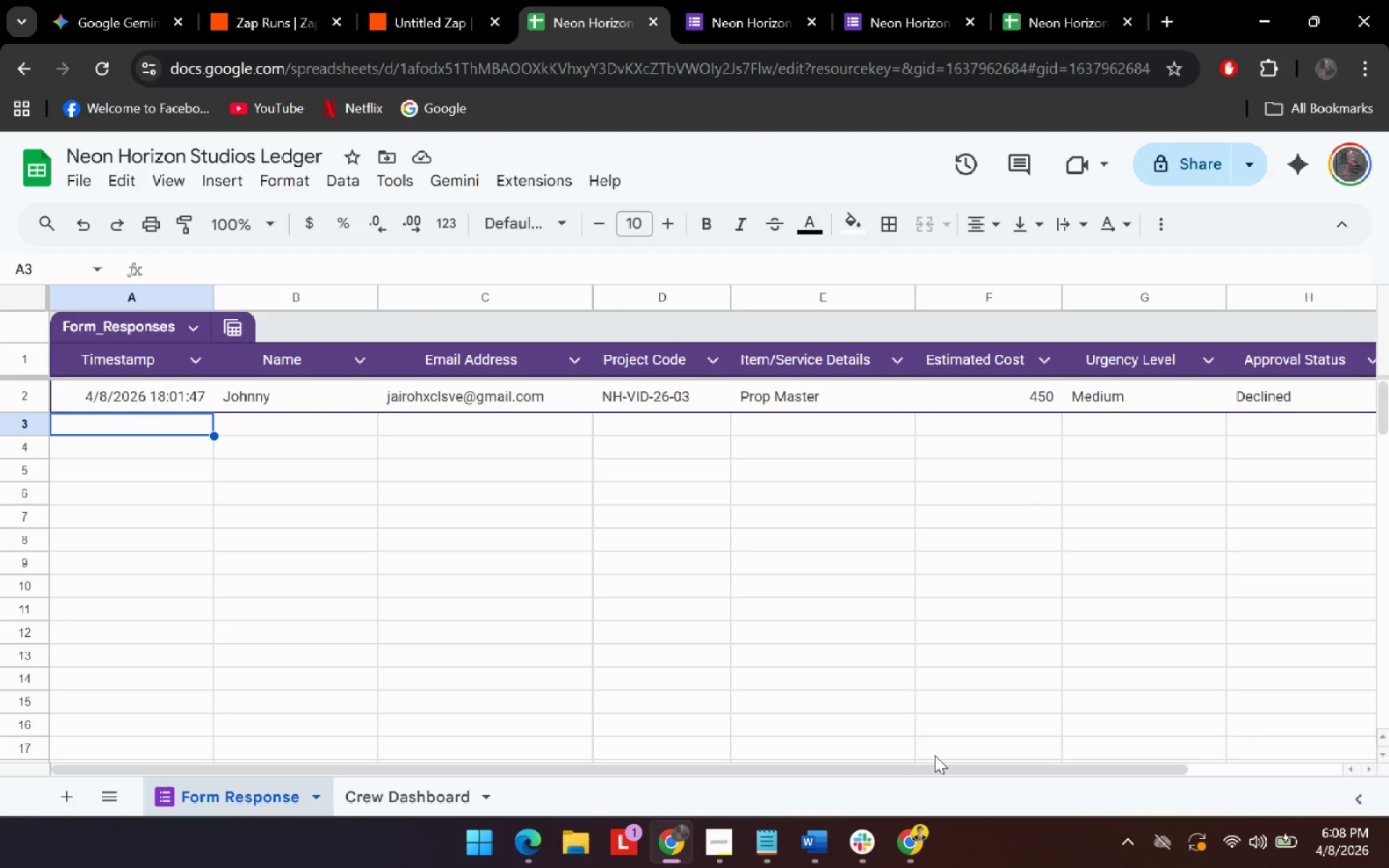 
left_click_drag(start_coordinate=[942, 765], to_coordinate=[815, 748])
 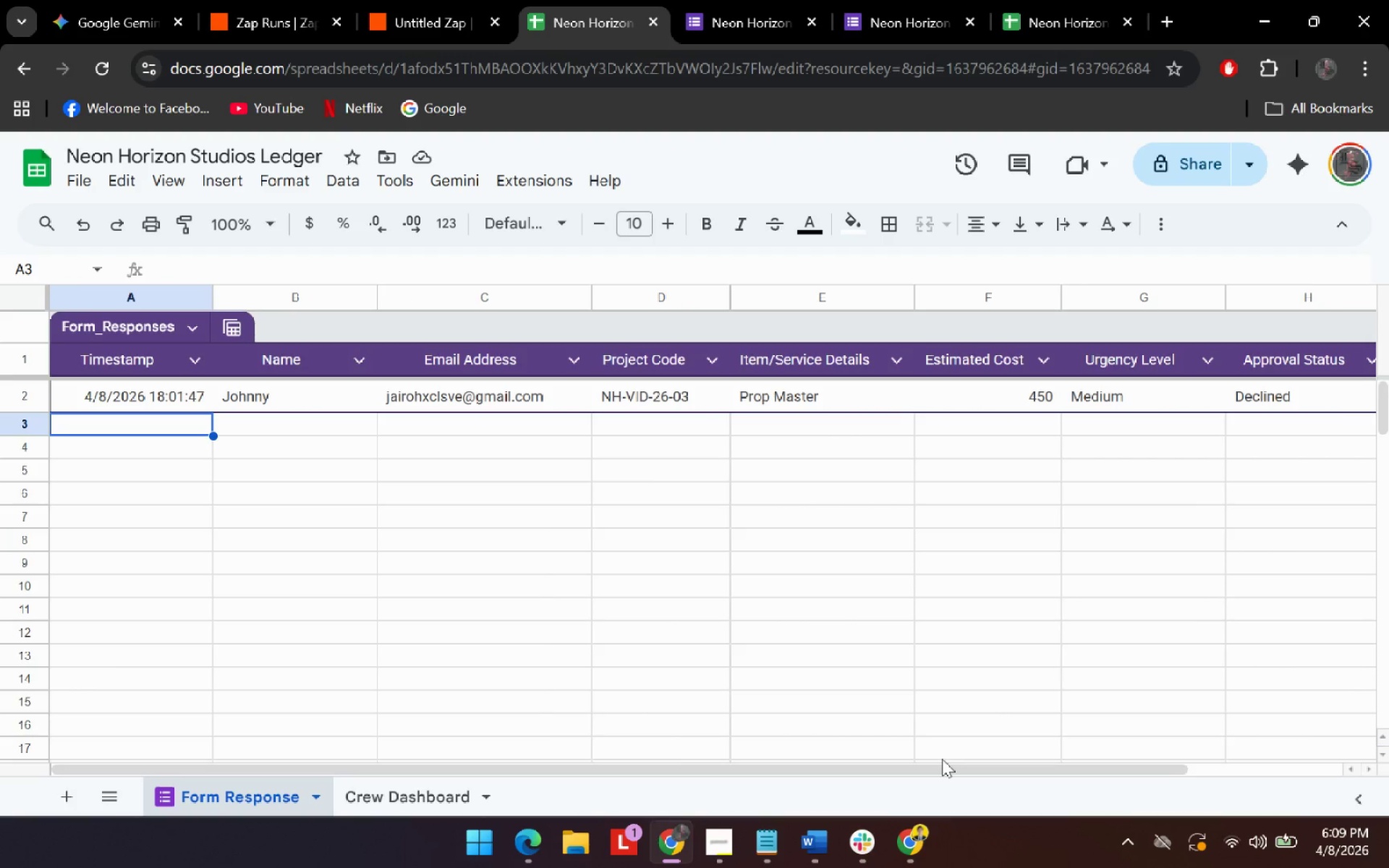 
left_click_drag(start_coordinate=[946, 774], to_coordinate=[707, 778])
 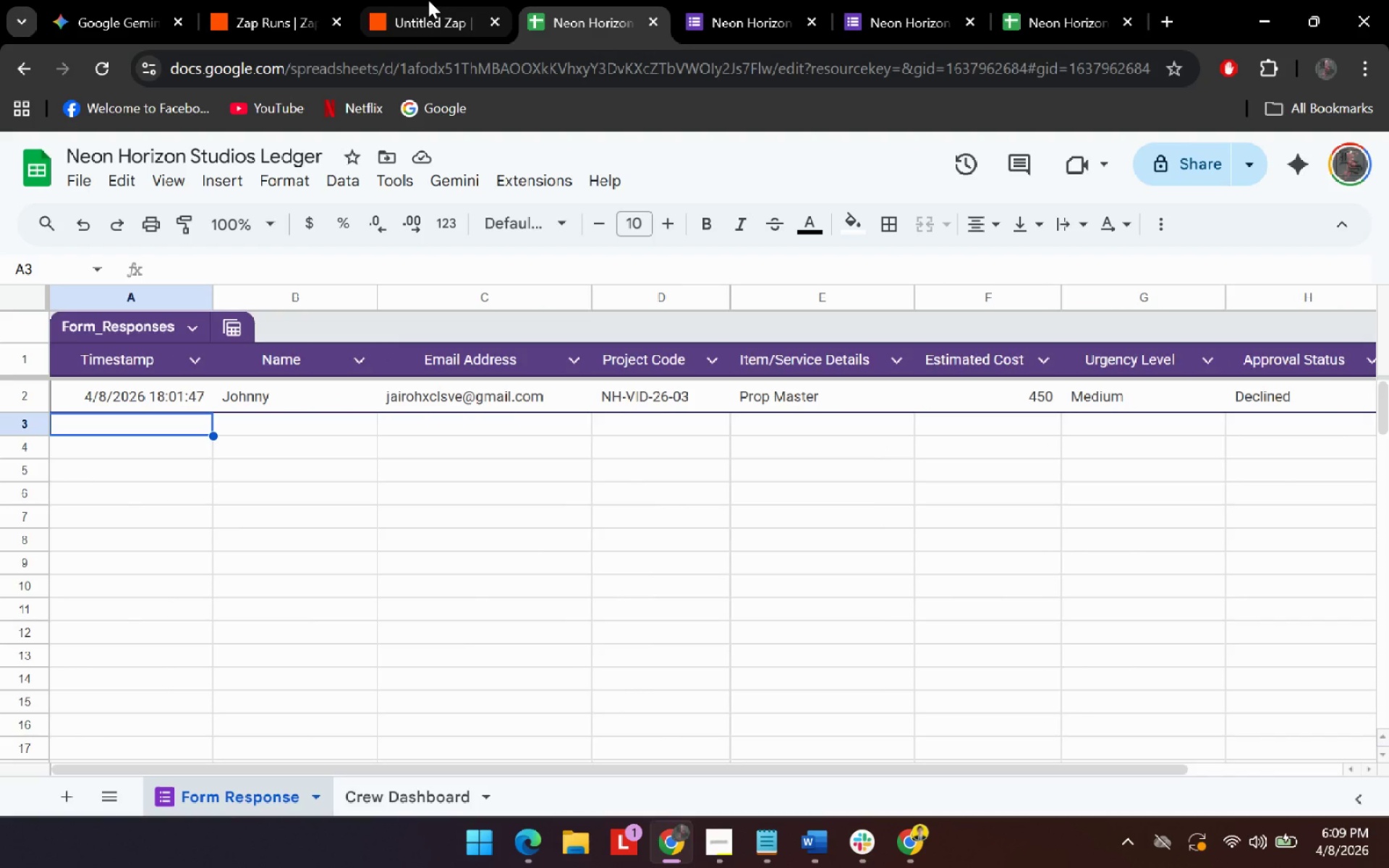 
left_click([428, 0])
 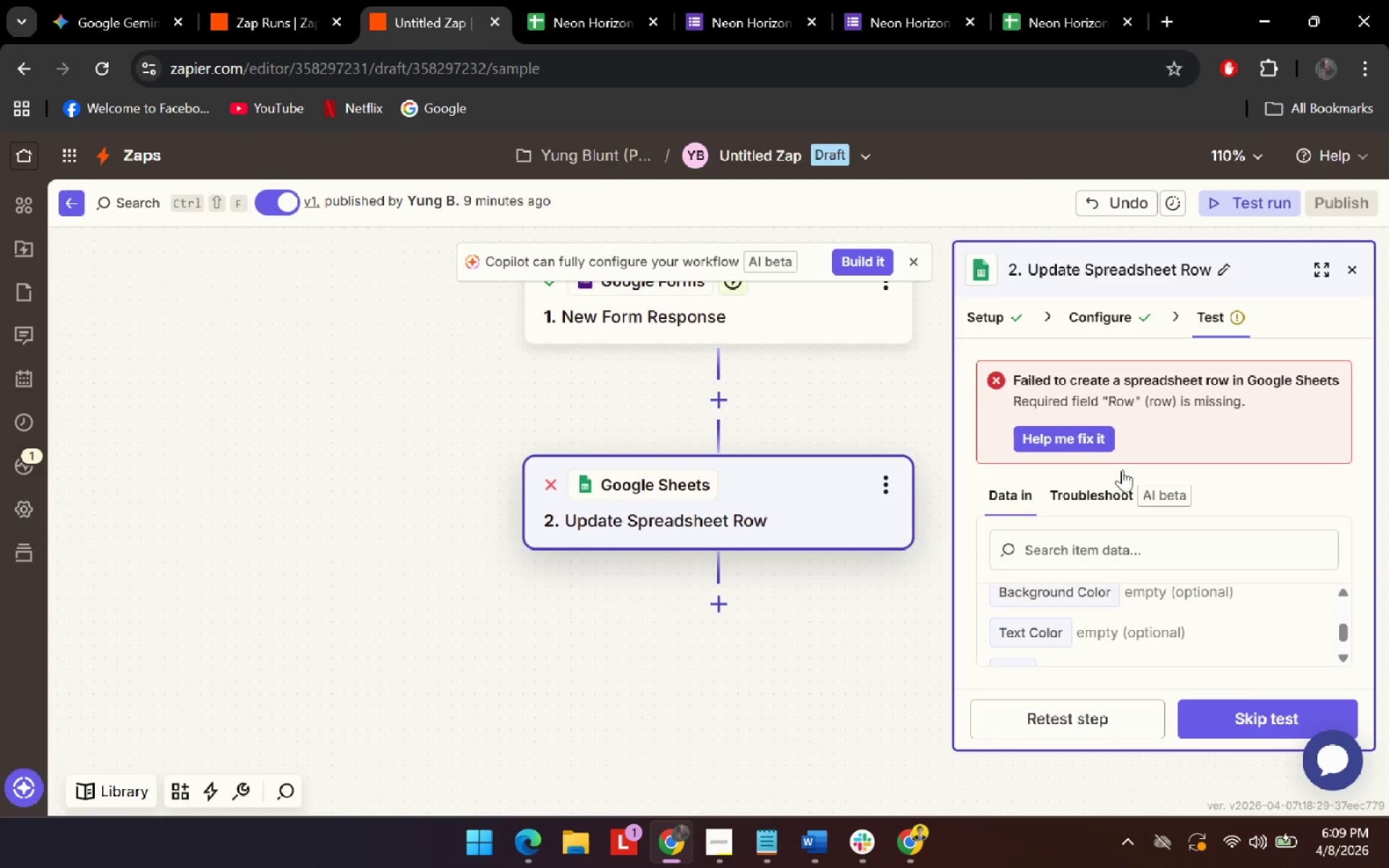 
left_click([1095, 315])
 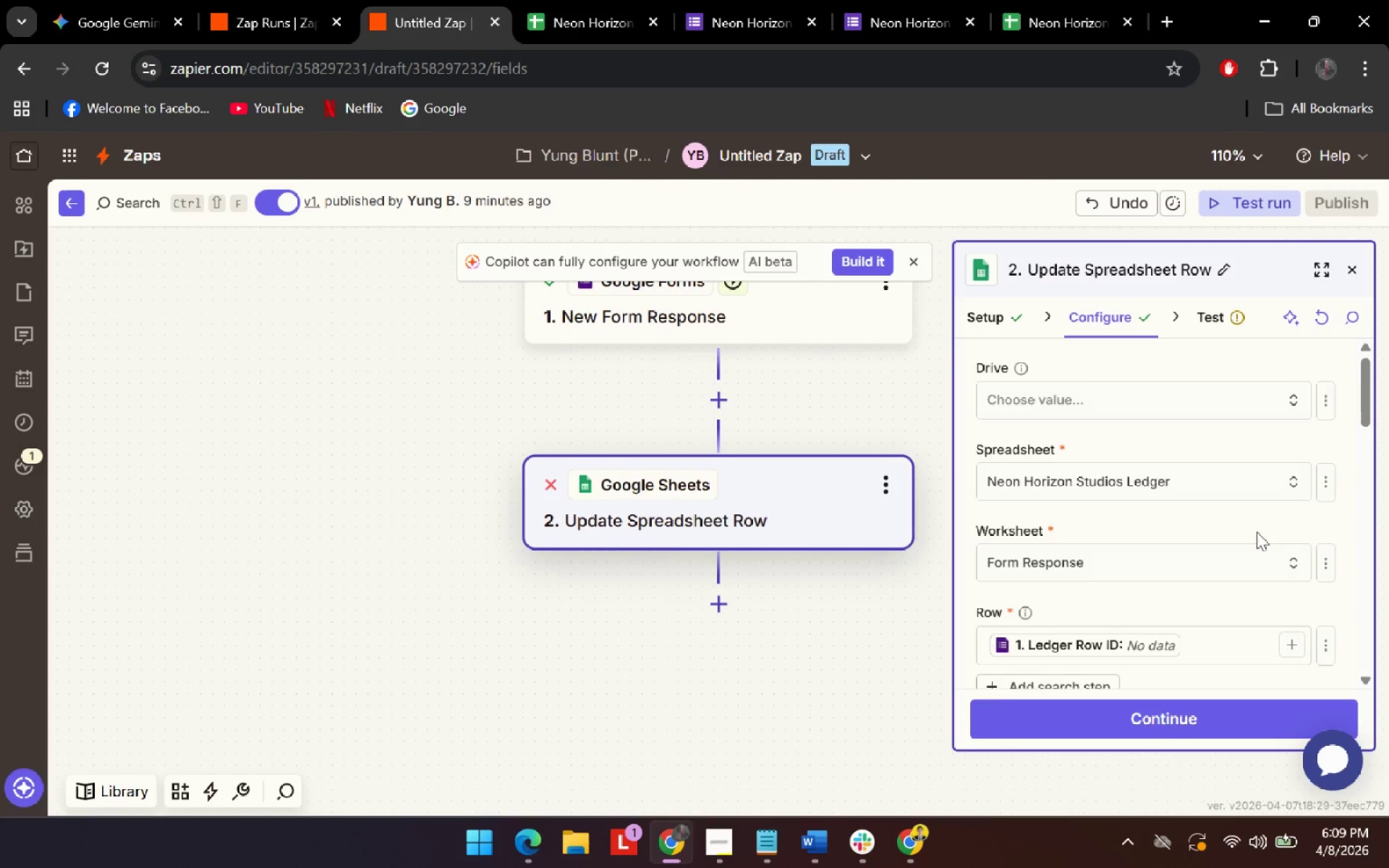 
scroll: coordinate [1257, 532], scroll_direction: up, amount: 1.0
 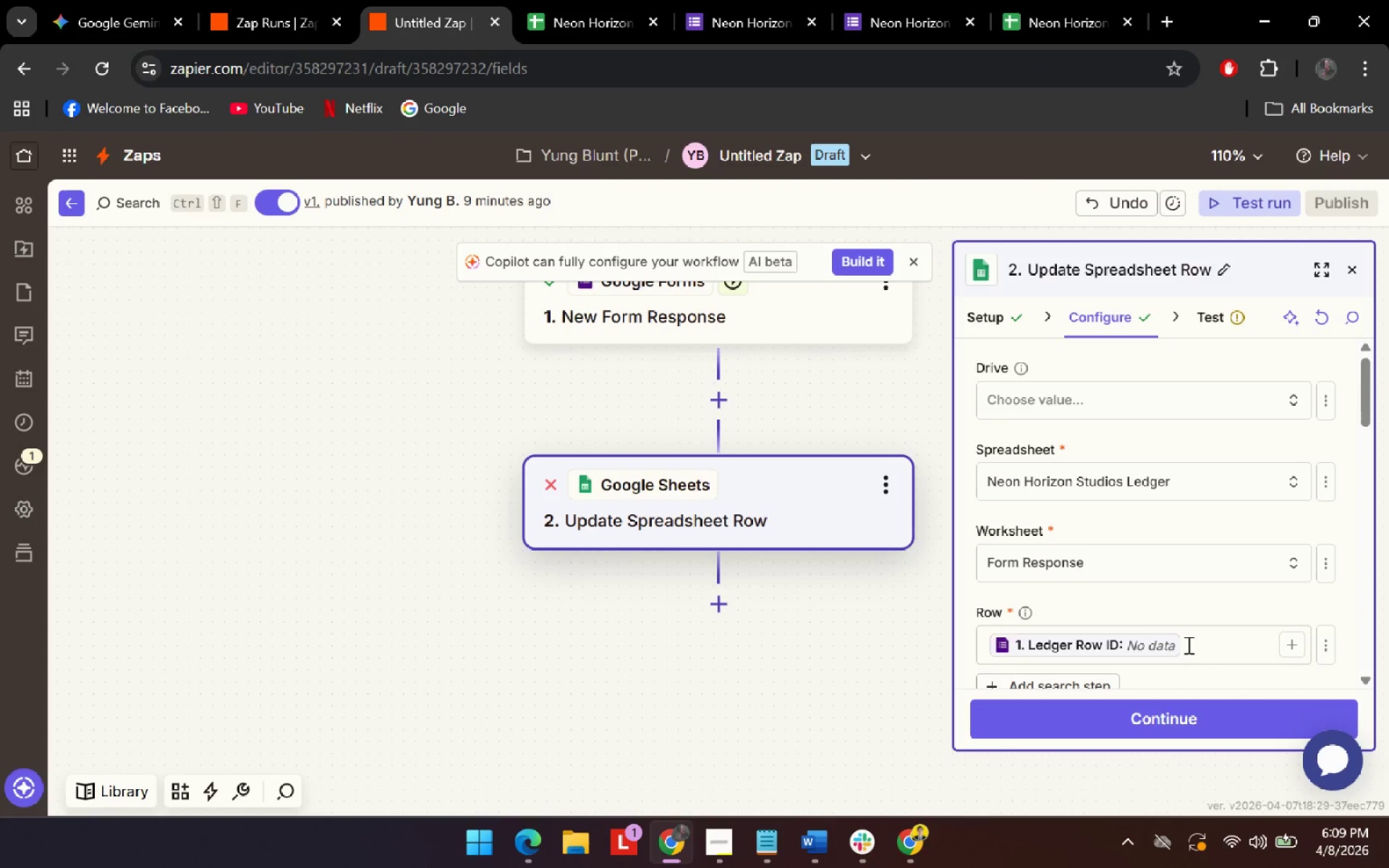 
left_click([1234, 649])
 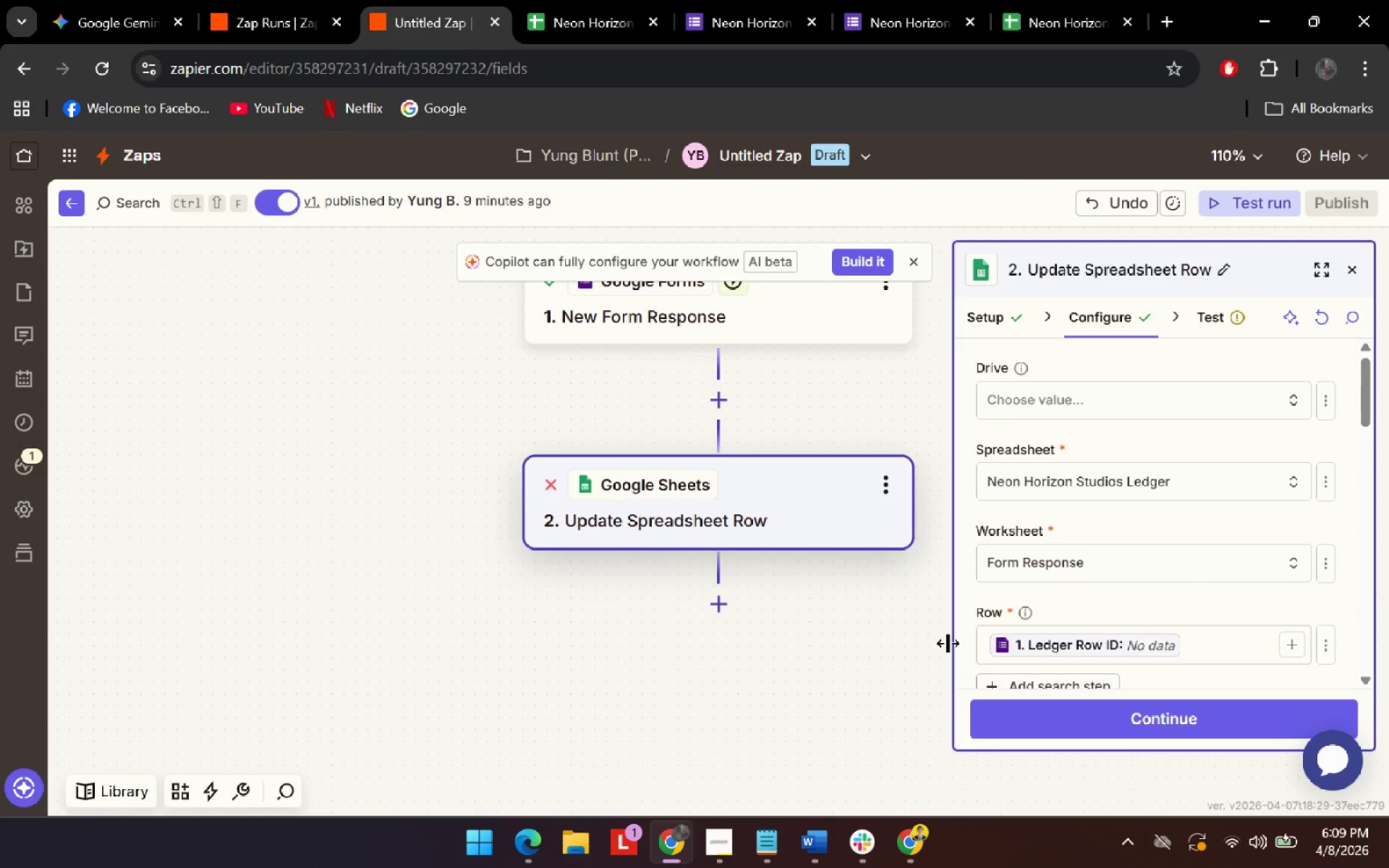 
wait(5.38)
 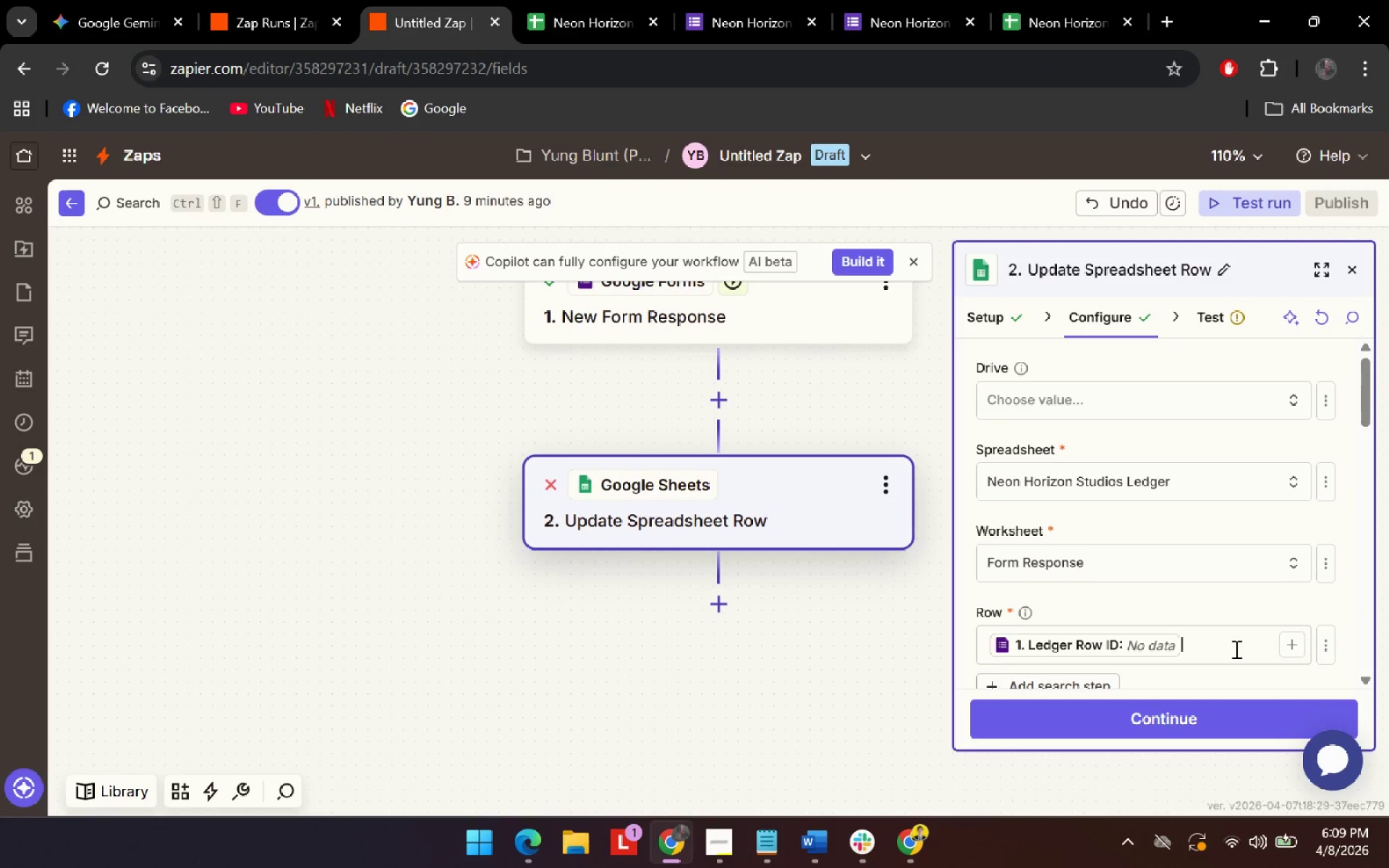 
left_click([1207, 731])
 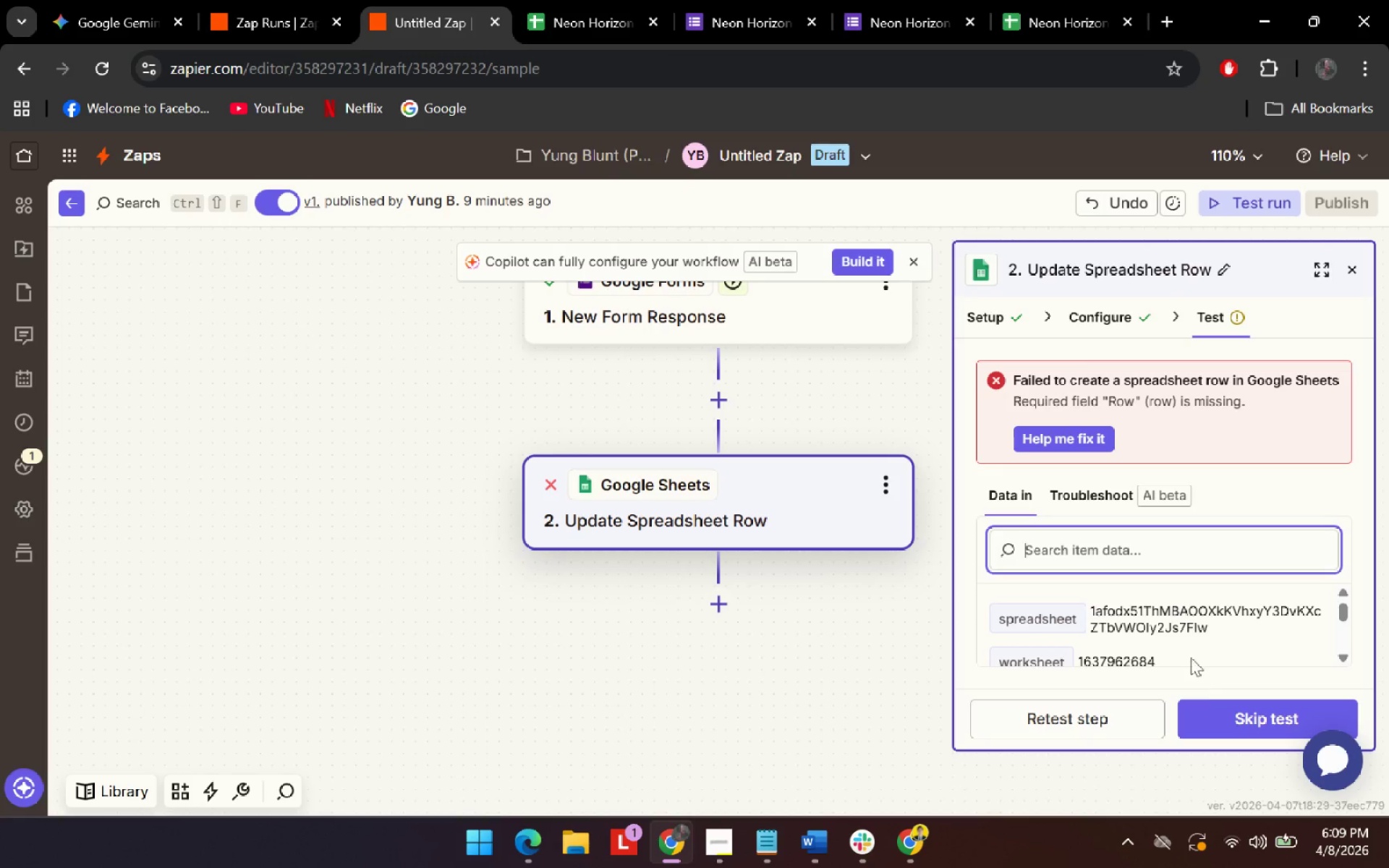 
scroll: coordinate [1178, 636], scroll_direction: down, amount: 12.0
 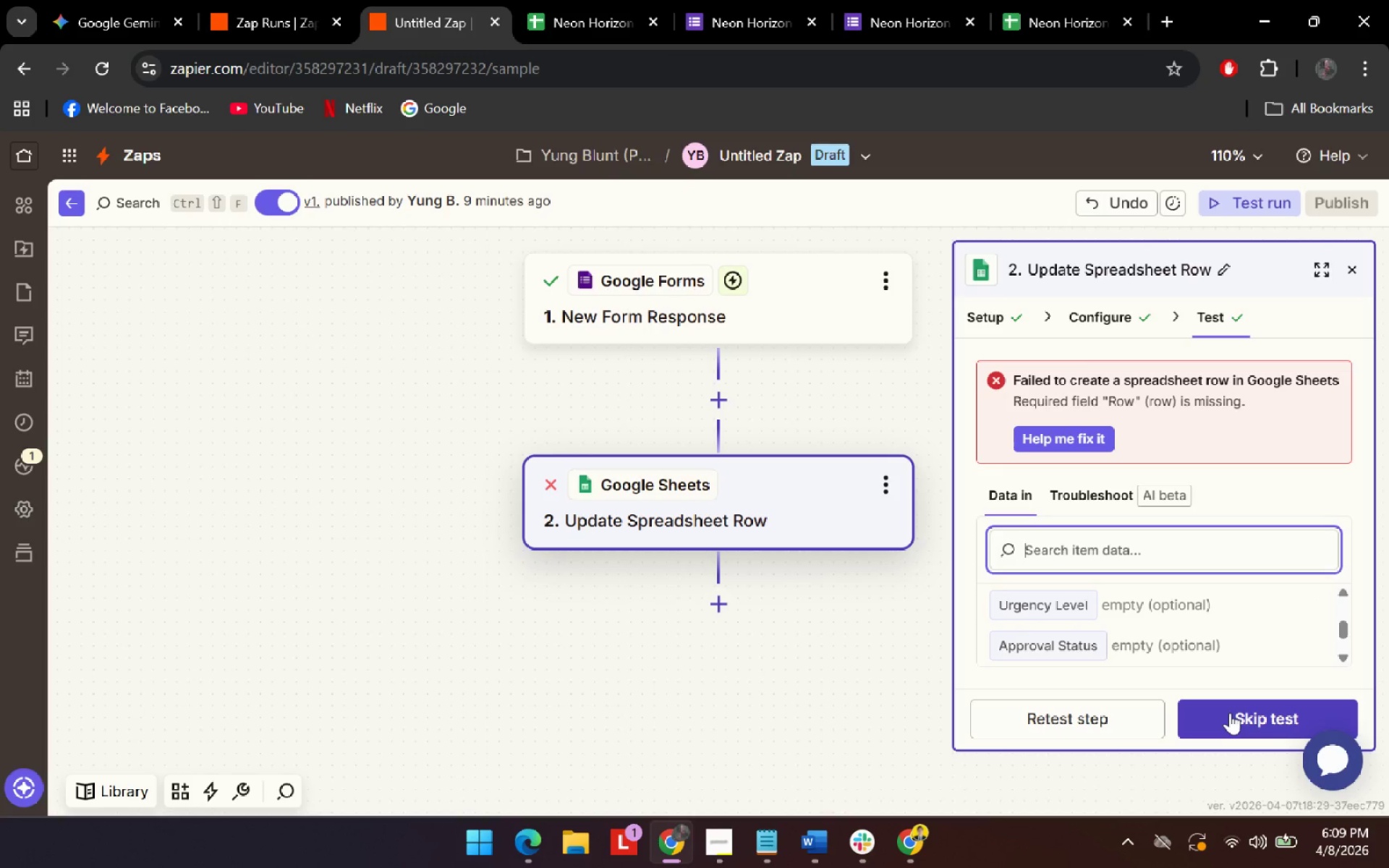 
left_click([1230, 712])
 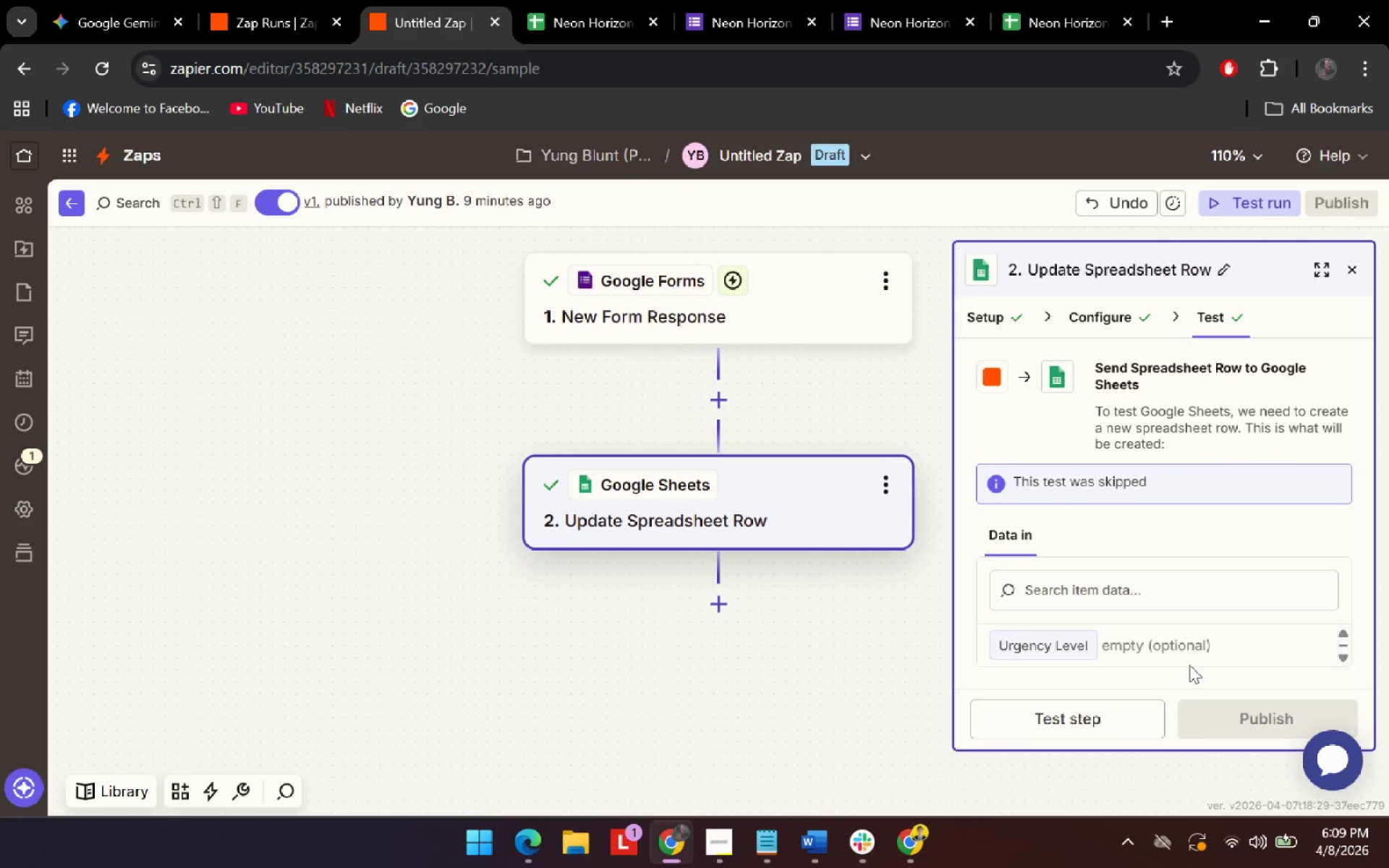 
scroll: coordinate [1197, 579], scroll_direction: down, amount: 4.0
 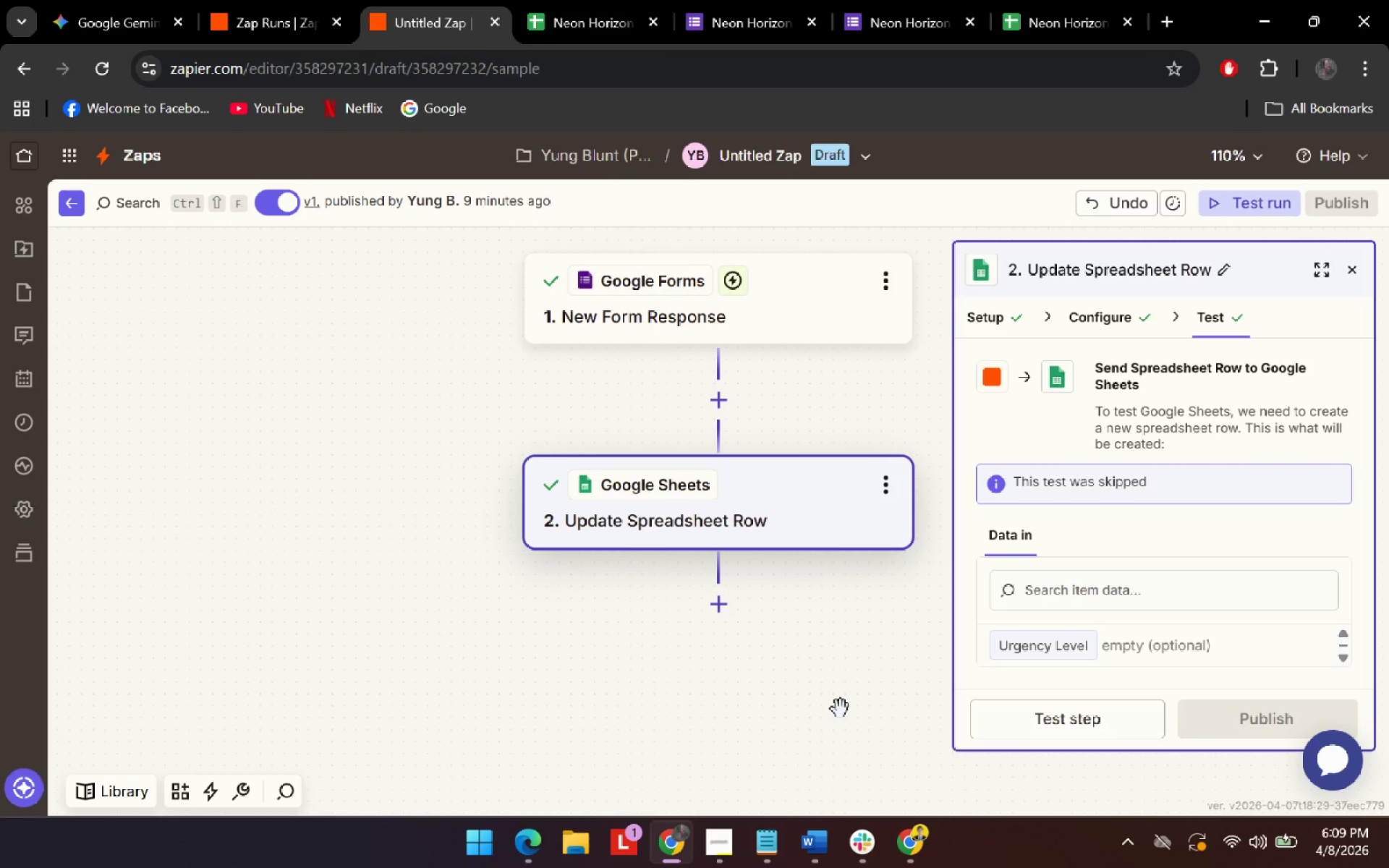 
left_click([841, 709])
 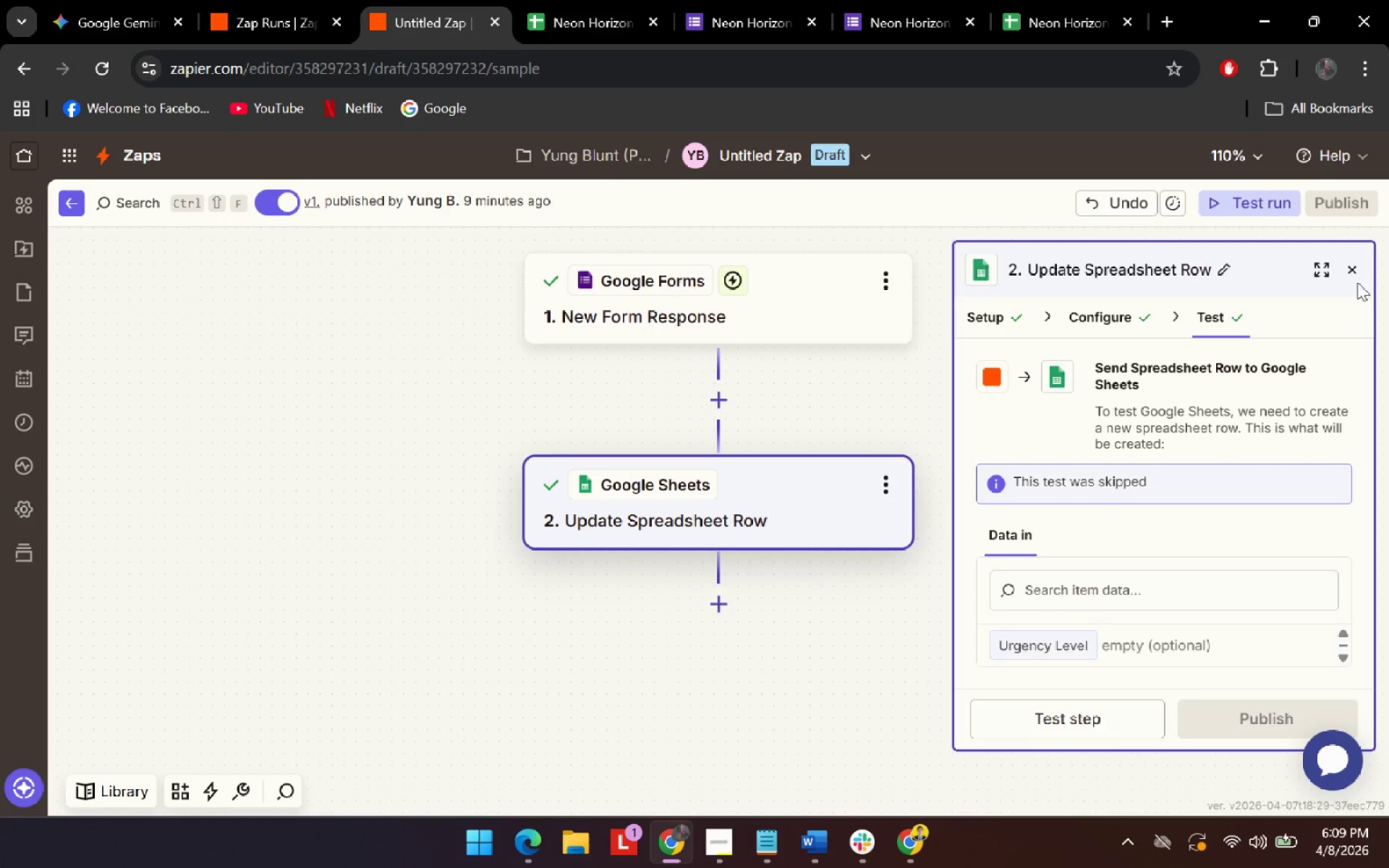 
left_click([1360, 270])
 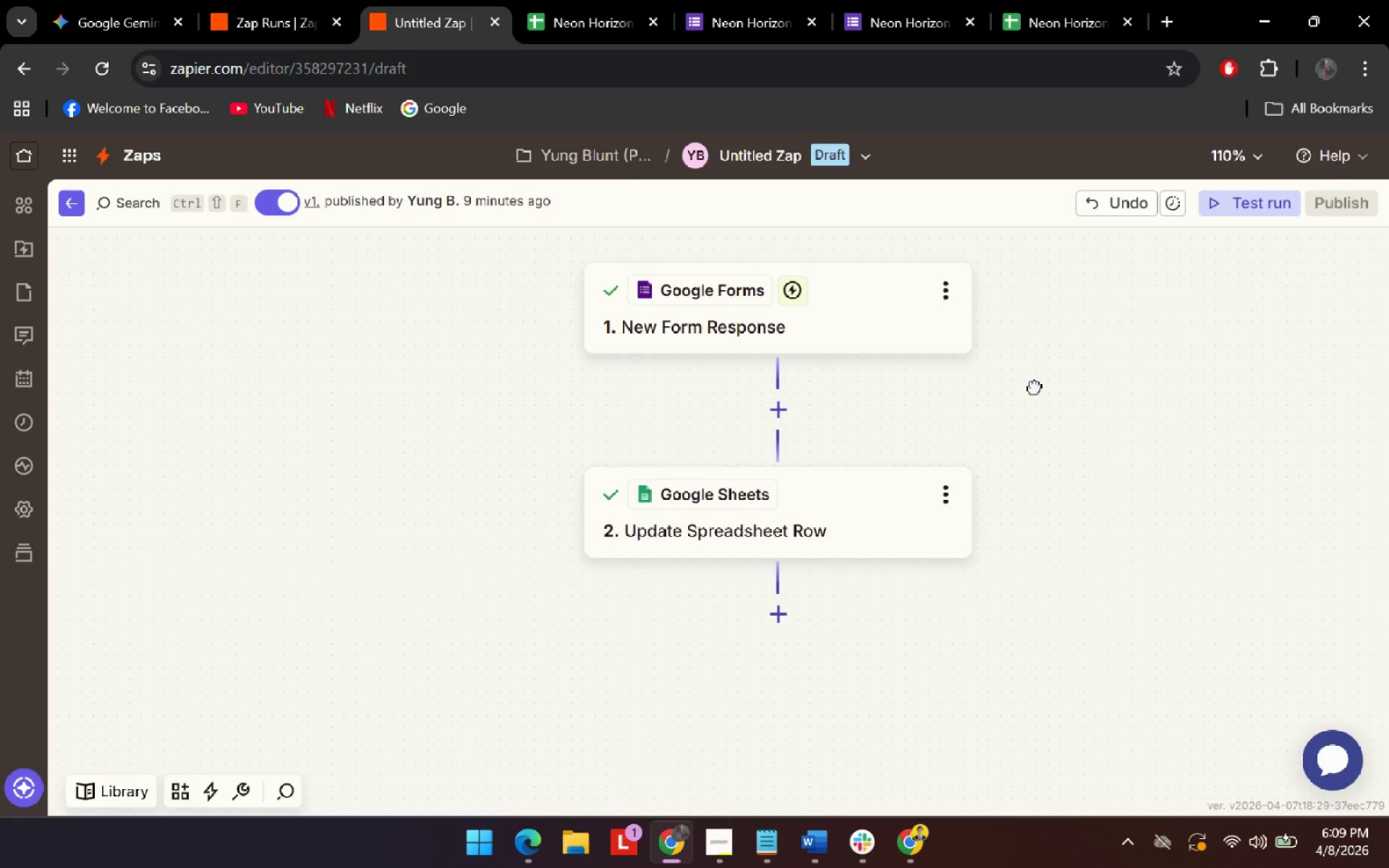 
left_click([791, 0])
 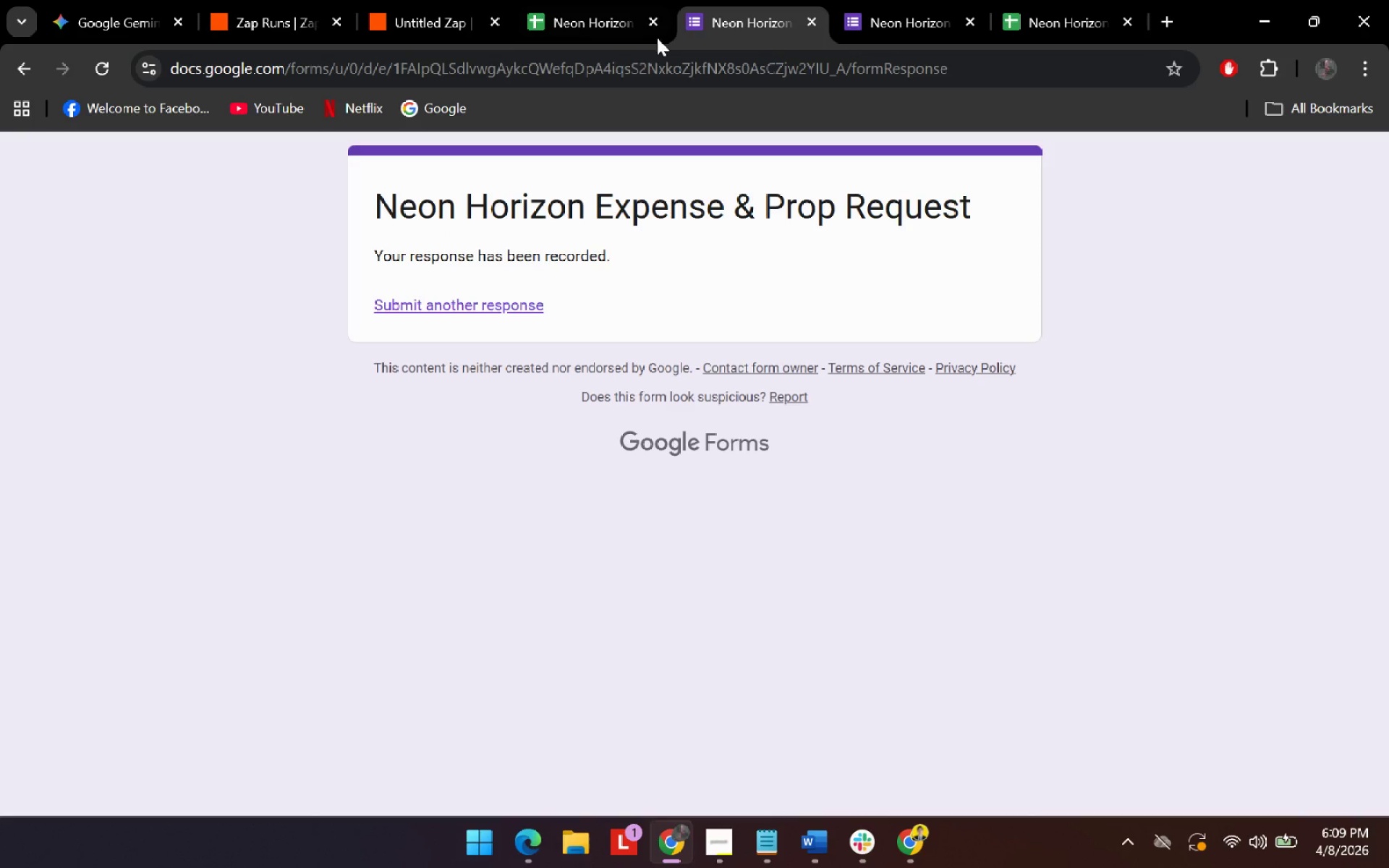 
left_click([590, 7])
 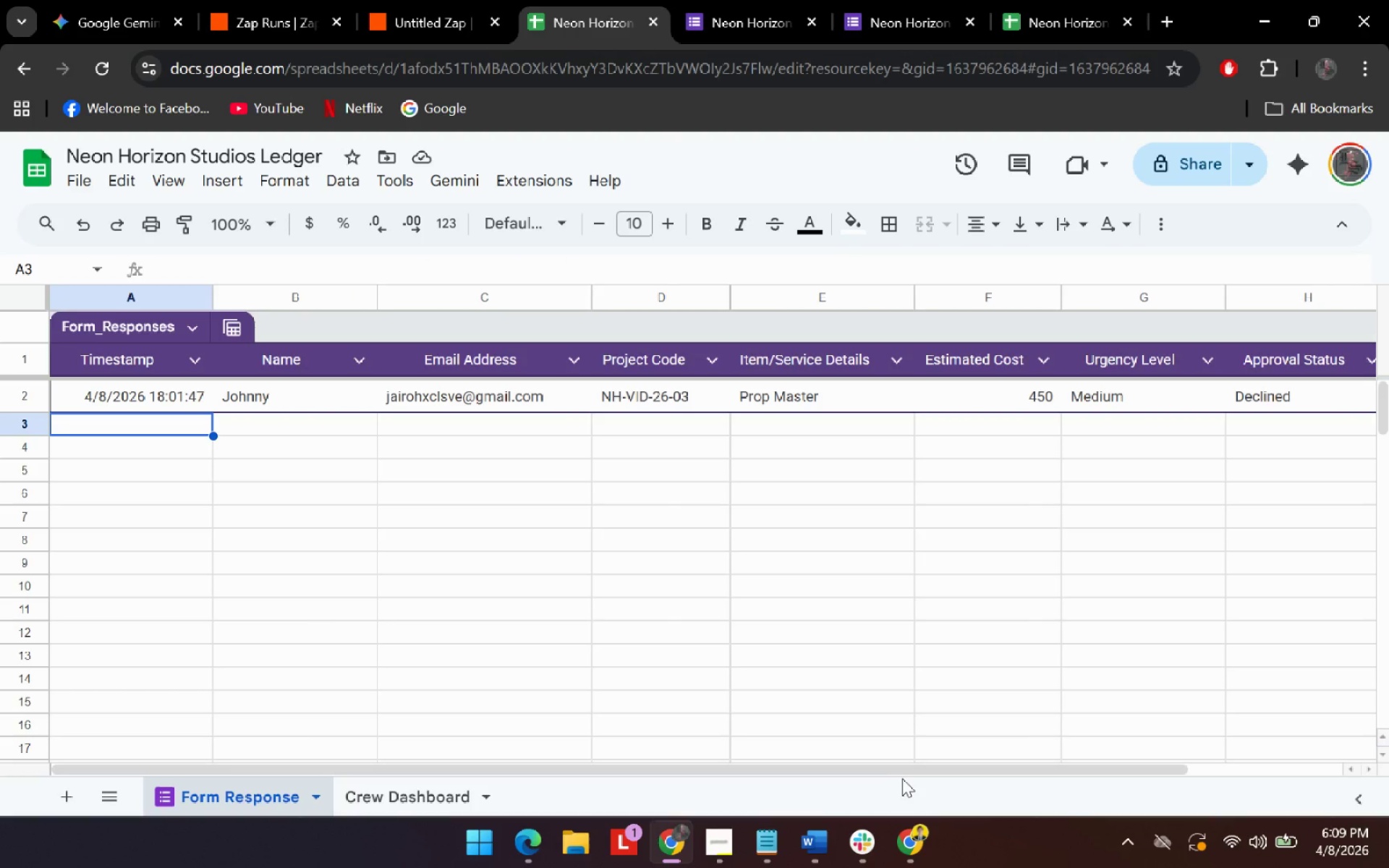 
left_click_drag(start_coordinate=[909, 765], to_coordinate=[761, 738])
 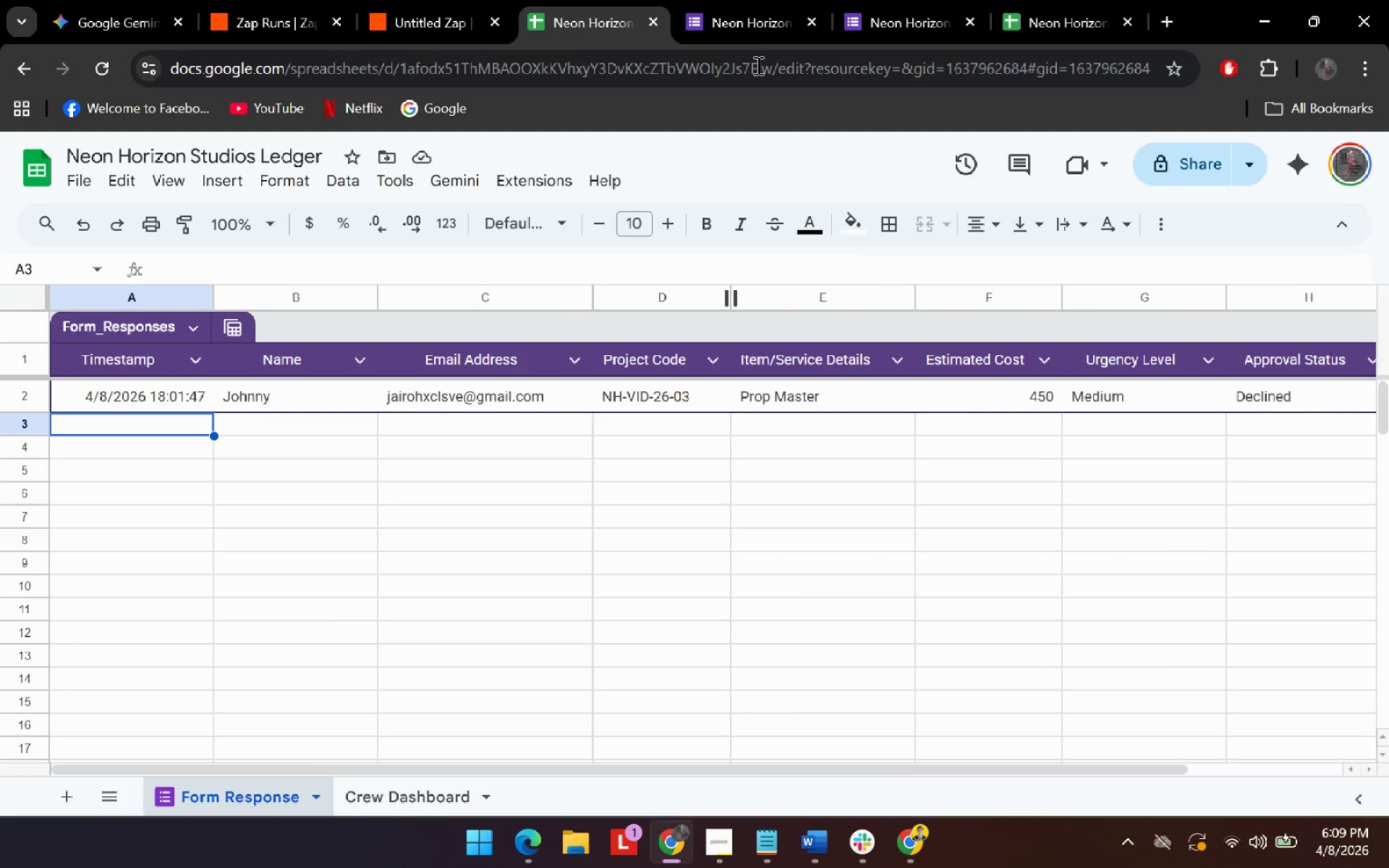 
left_click([746, 0])
 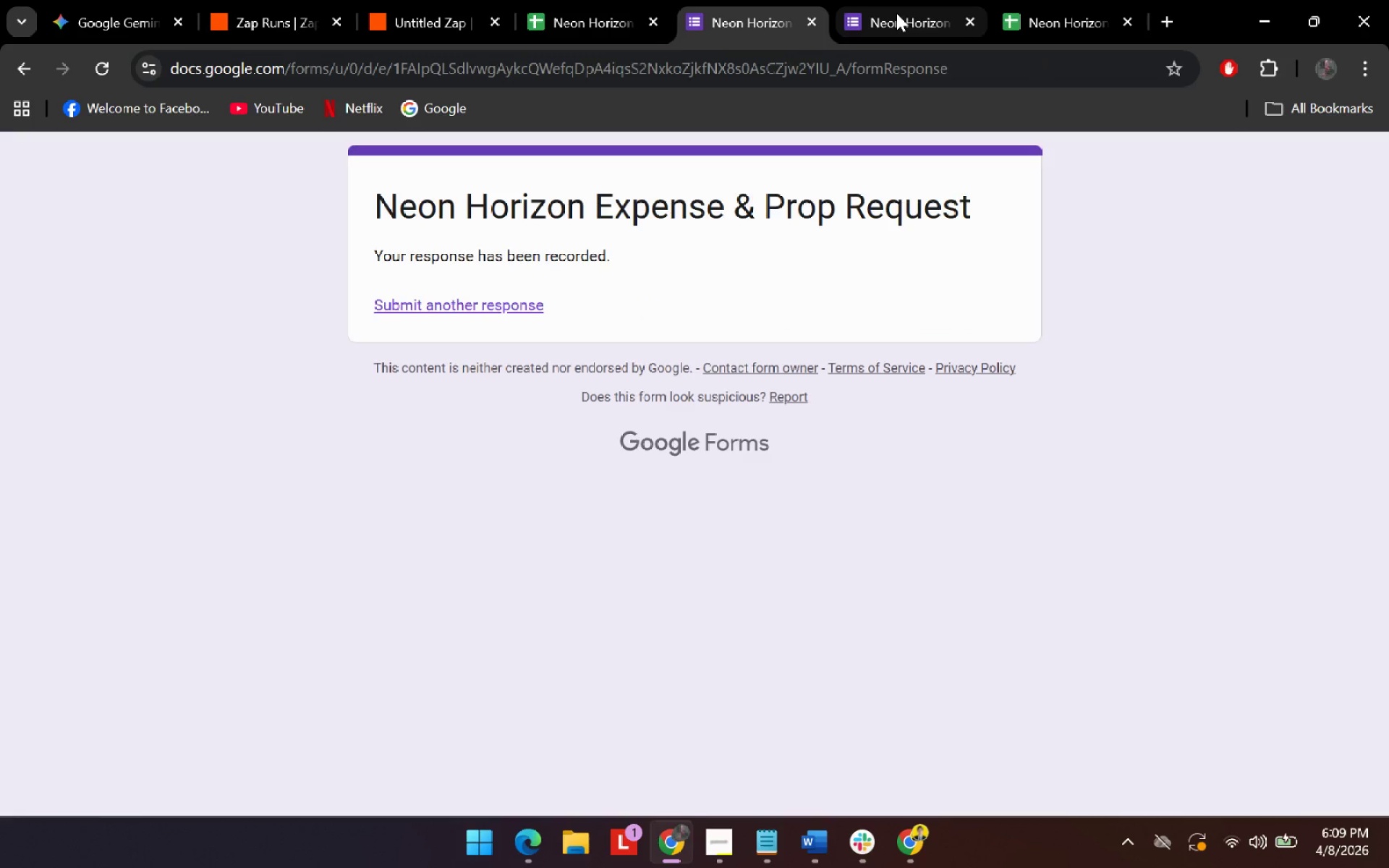 
left_click([896, 13])
 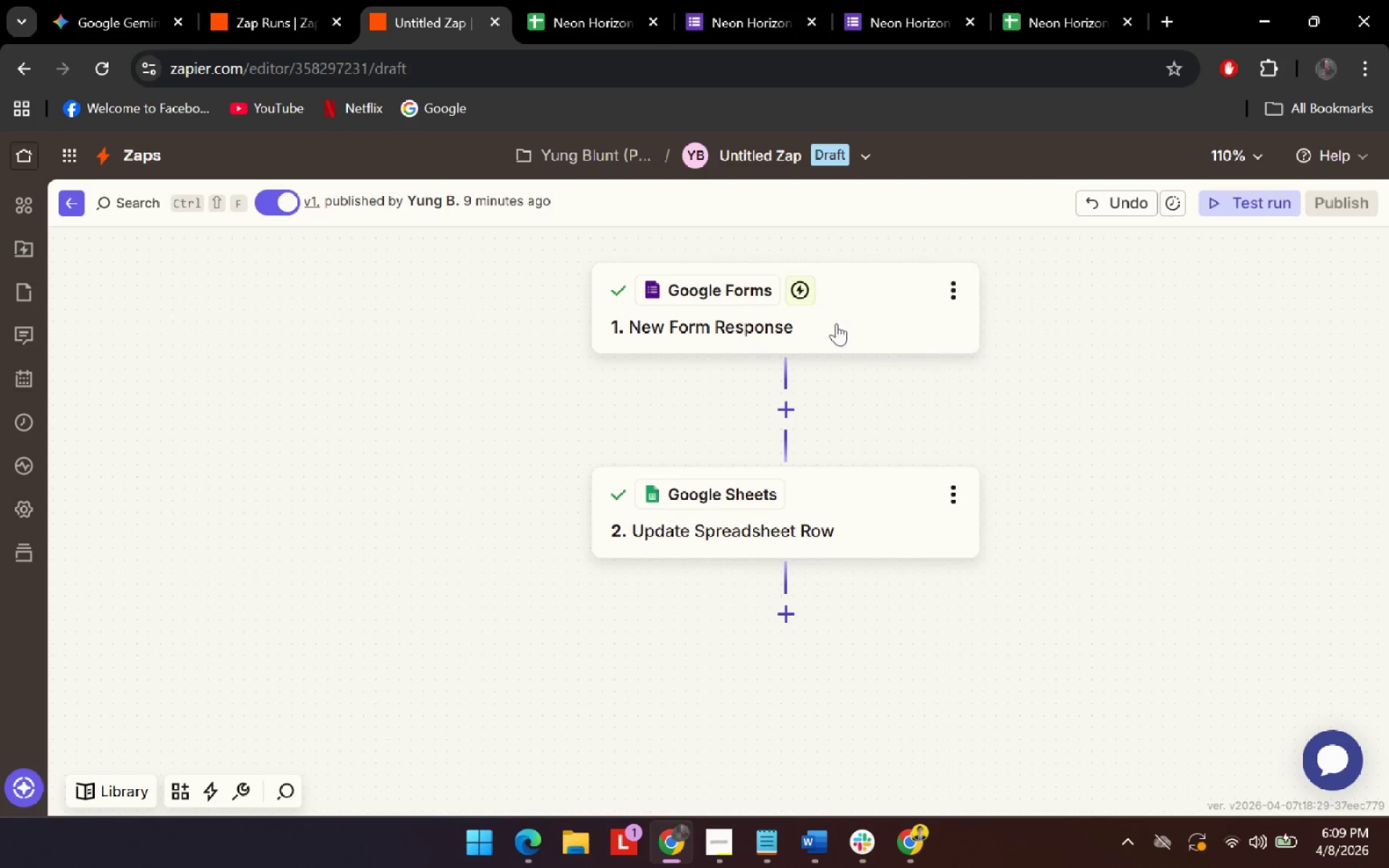 
left_click([815, 317])
 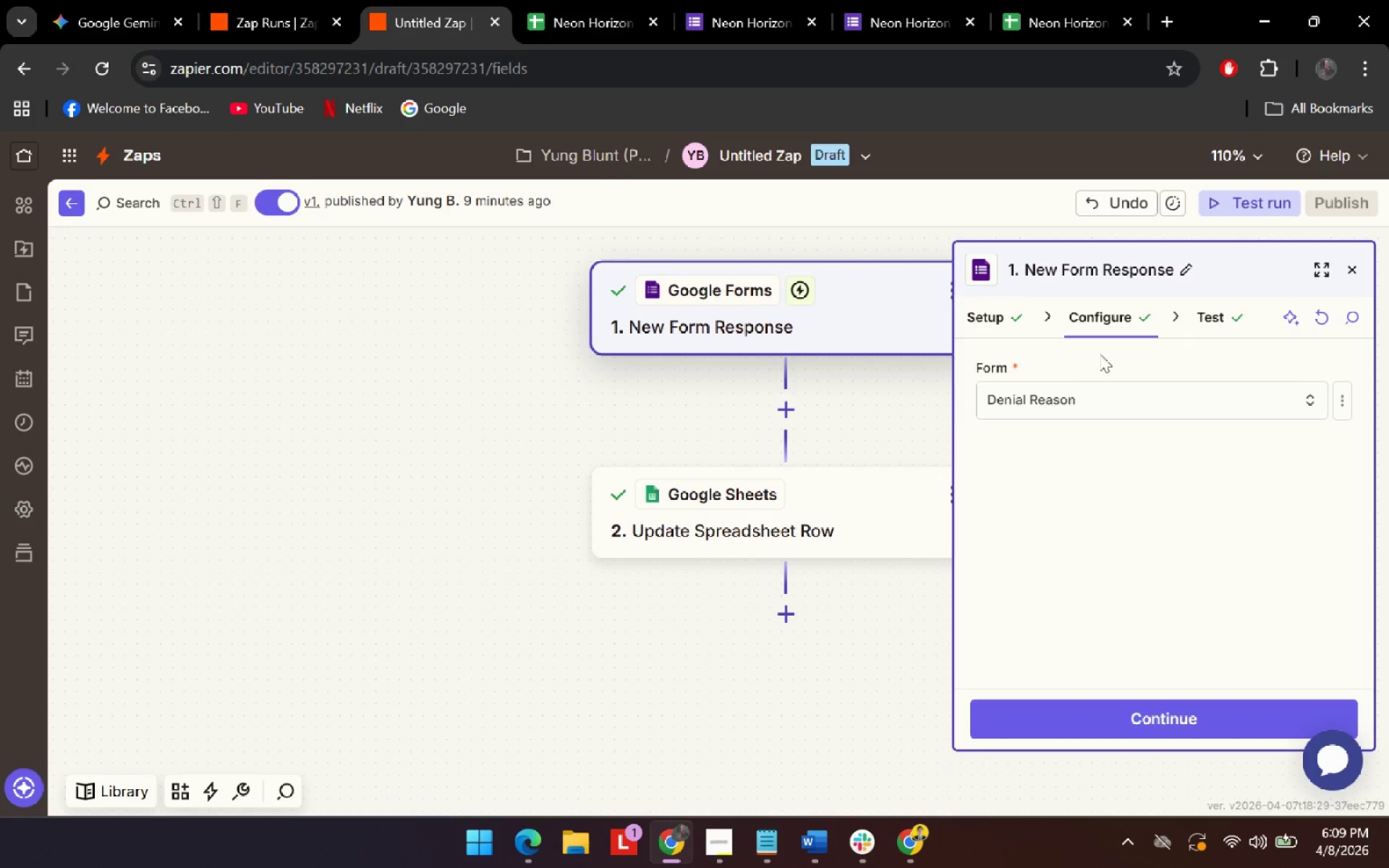 
left_click([791, 503])
 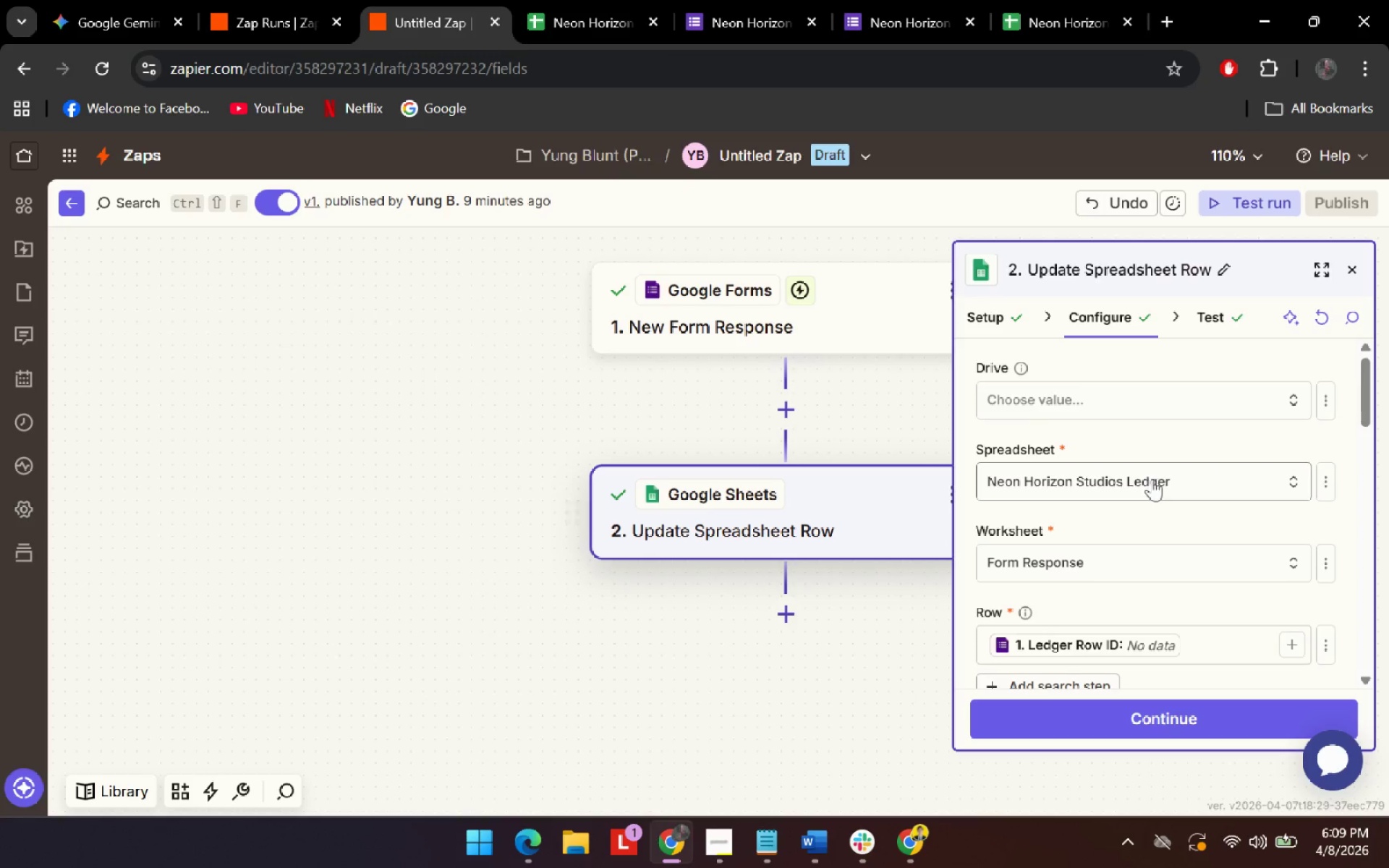 
scroll: coordinate [1153, 475], scroll_direction: down, amount: 9.0
 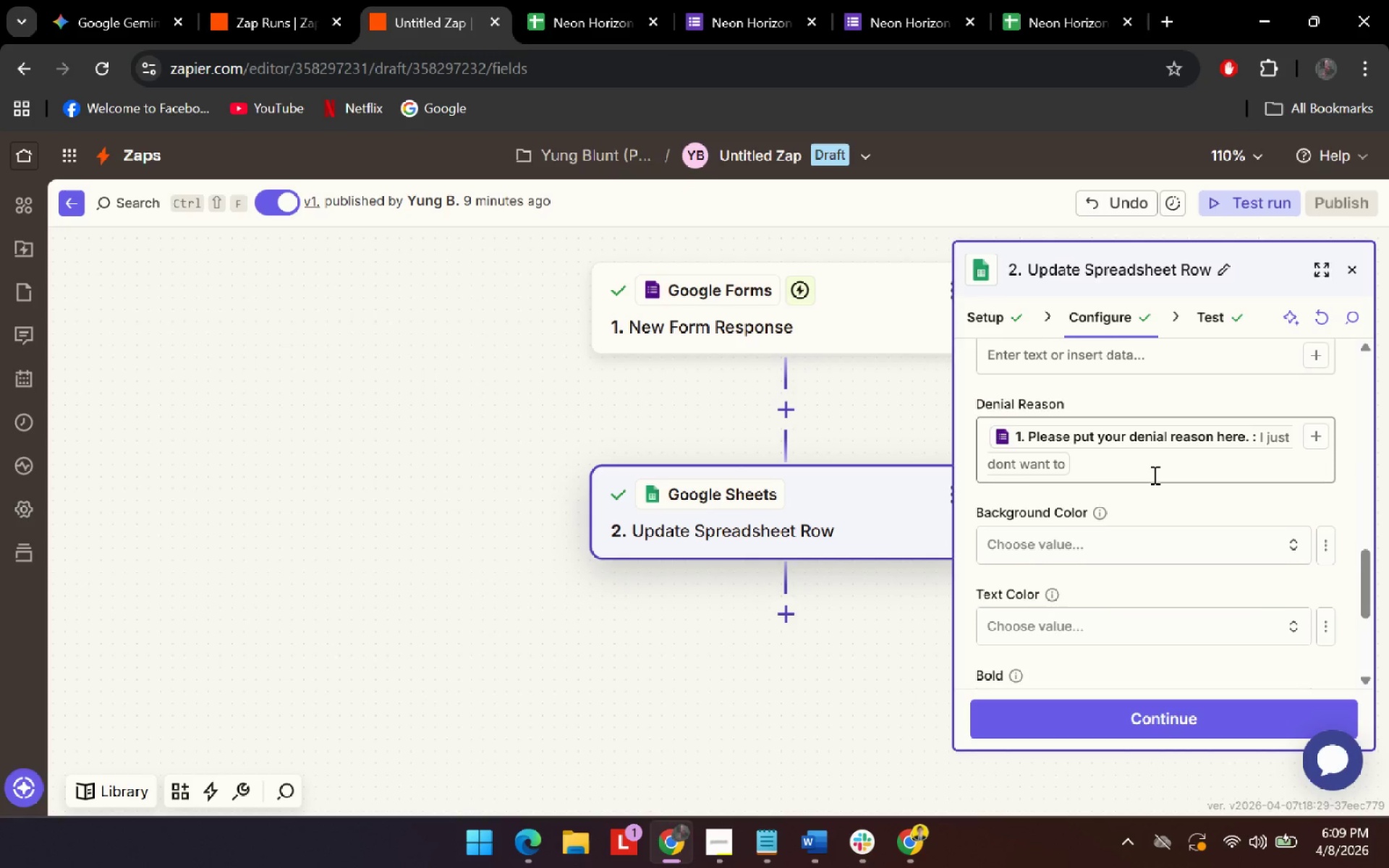 
scroll: coordinate [1153, 475], scroll_direction: up, amount: 1.0
 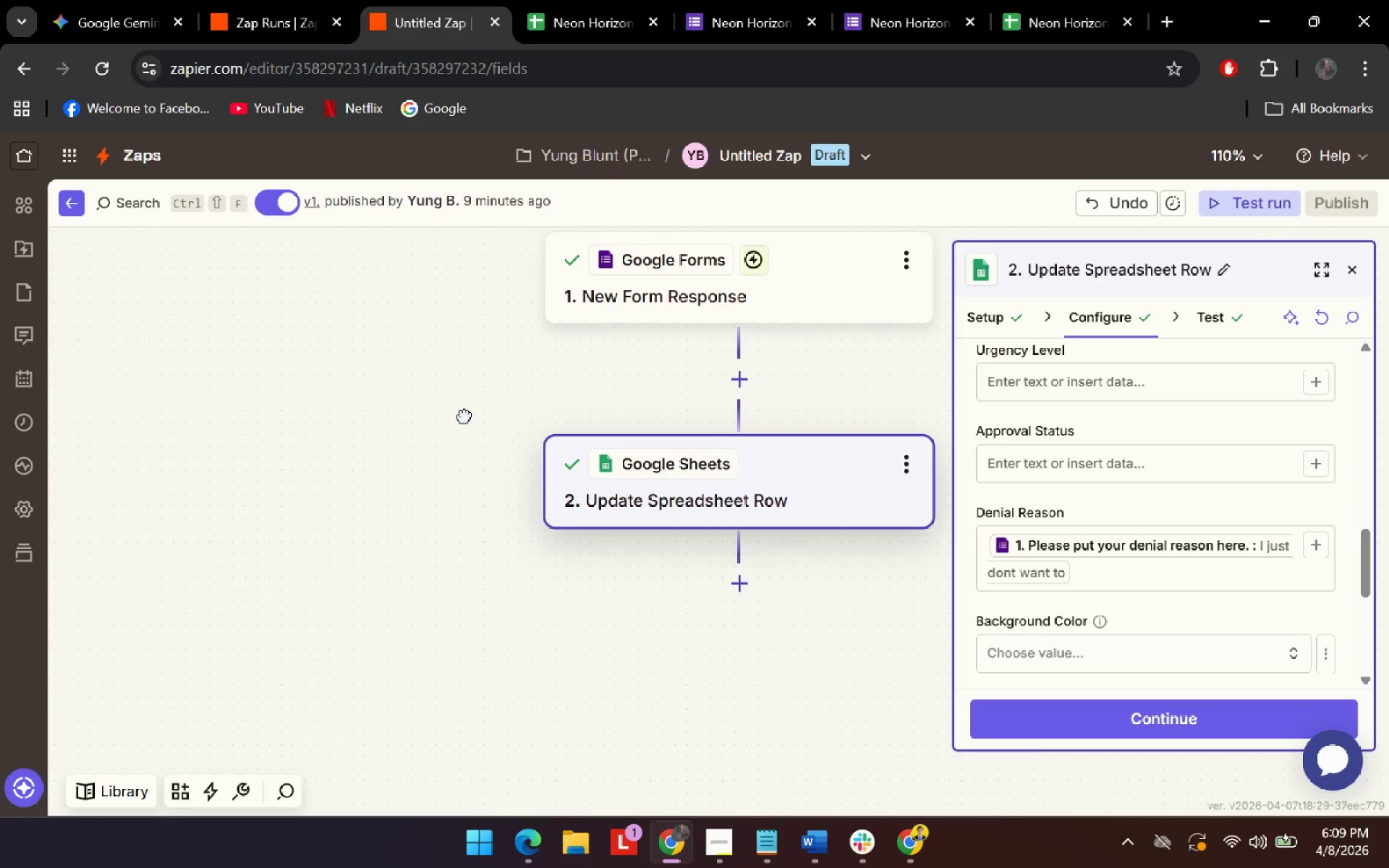 
wait(8.08)
 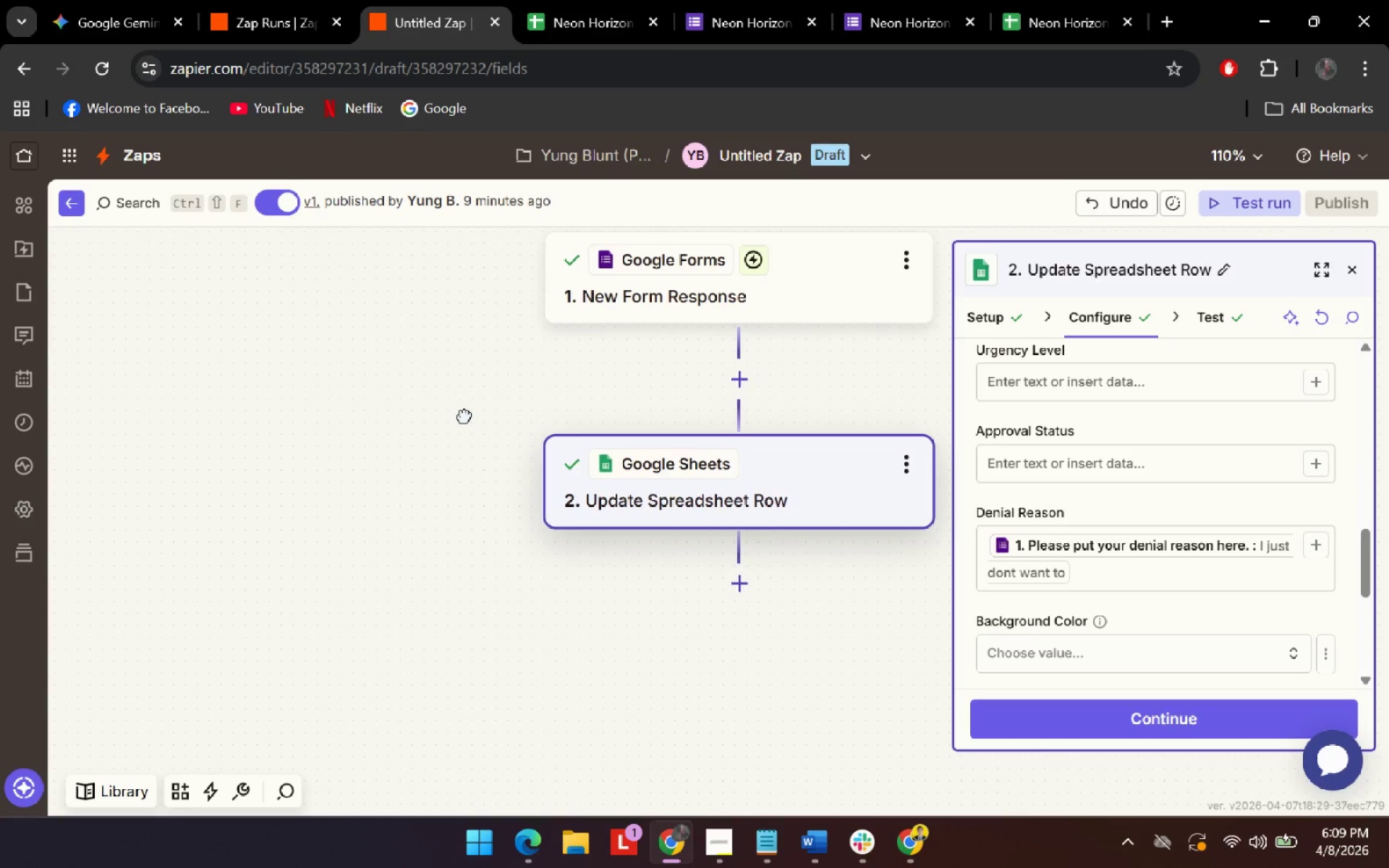 
left_click([275, 0])
 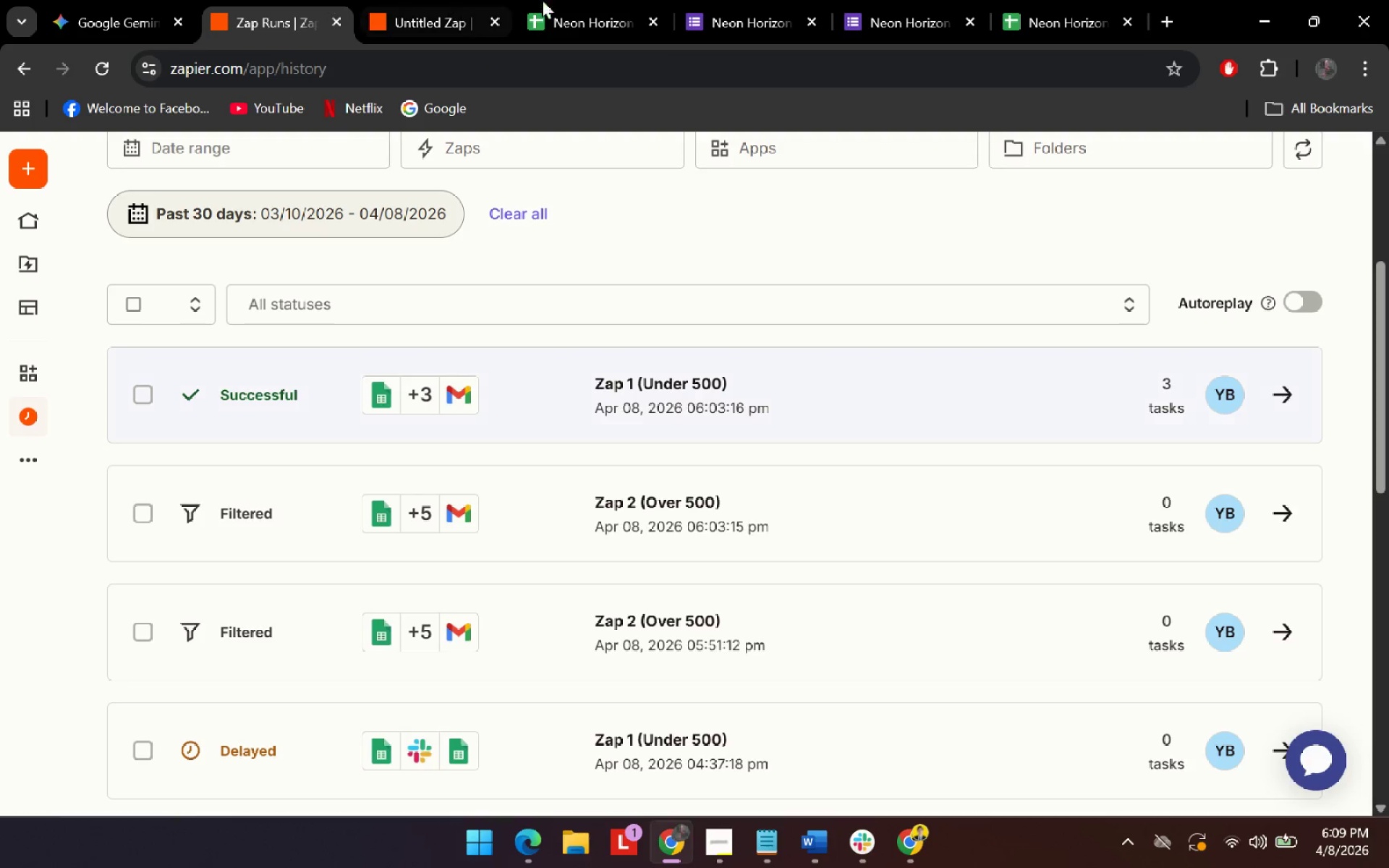 
left_click([609, 0])
 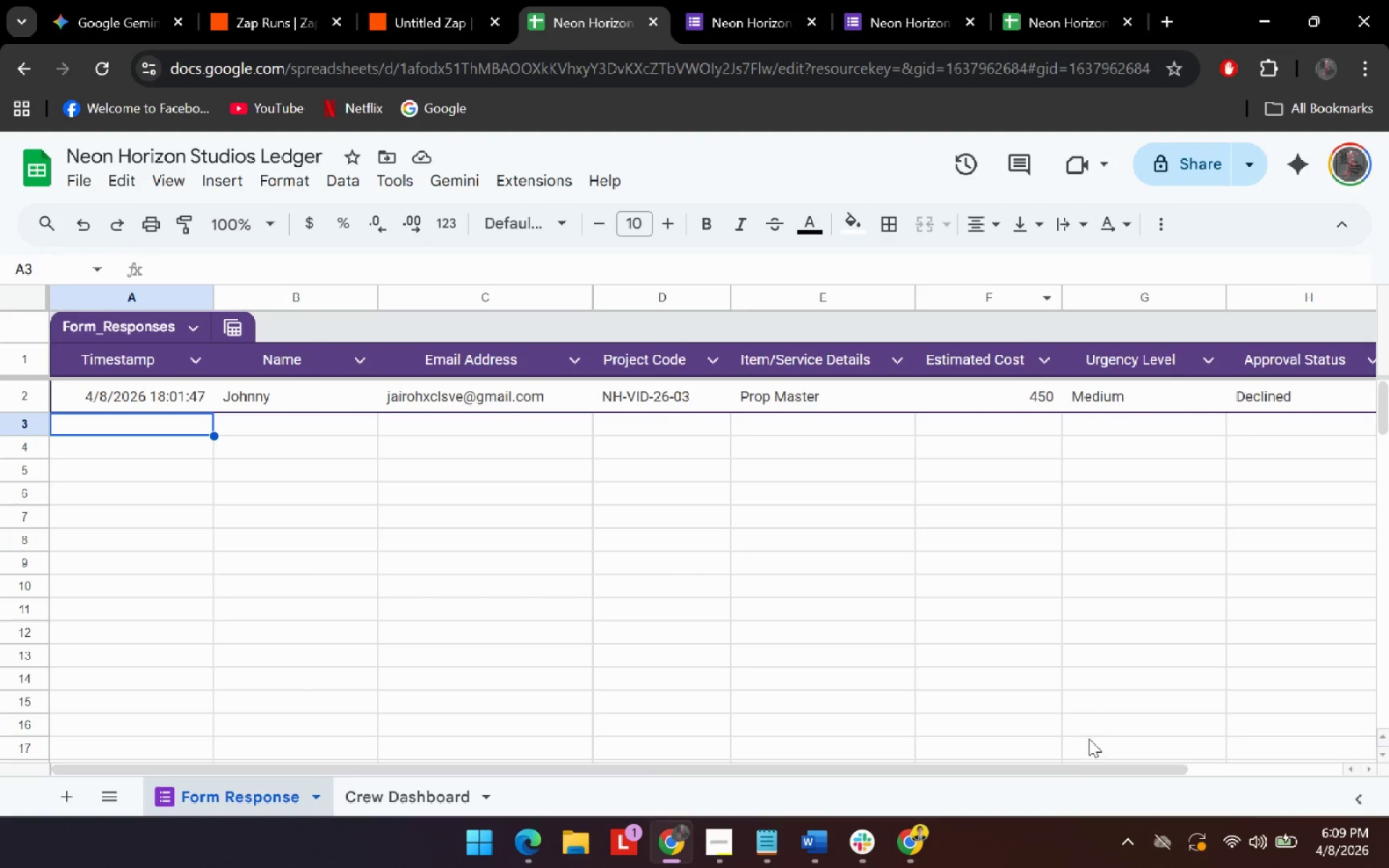 
left_click_drag(start_coordinate=[1069, 774], to_coordinate=[1224, 785])
 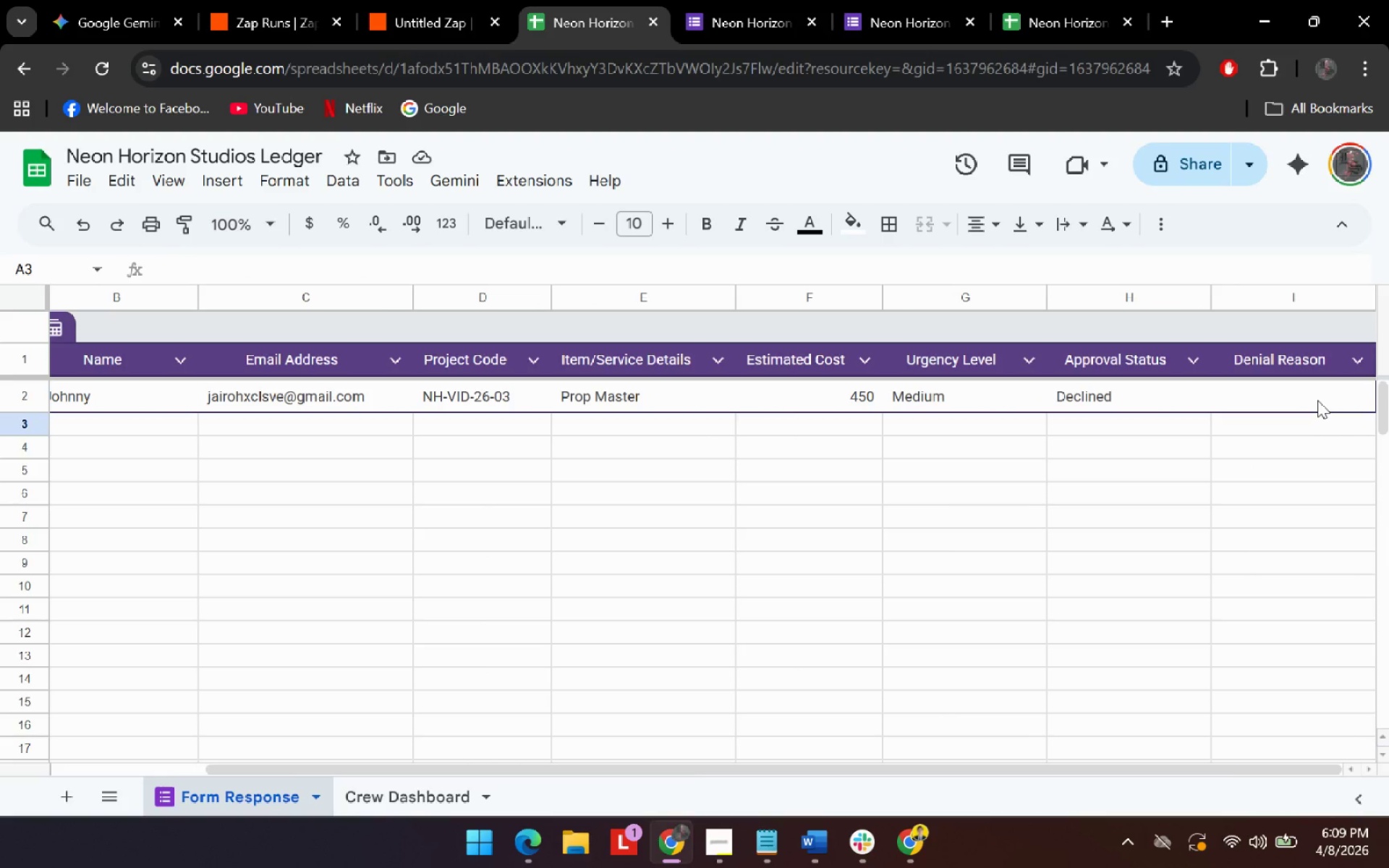 
left_click([1317, 400])
 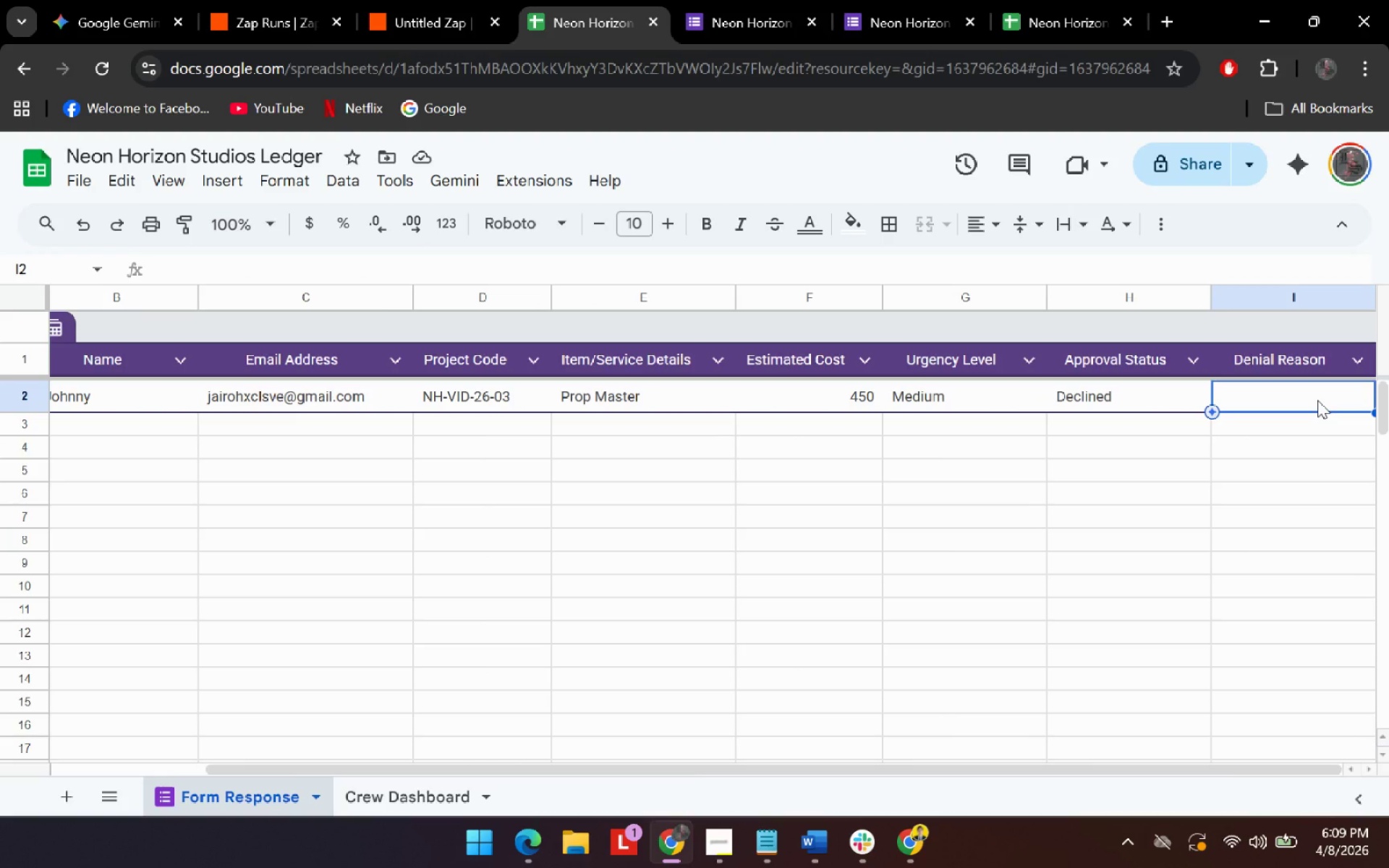 
type(I just dont want to)
 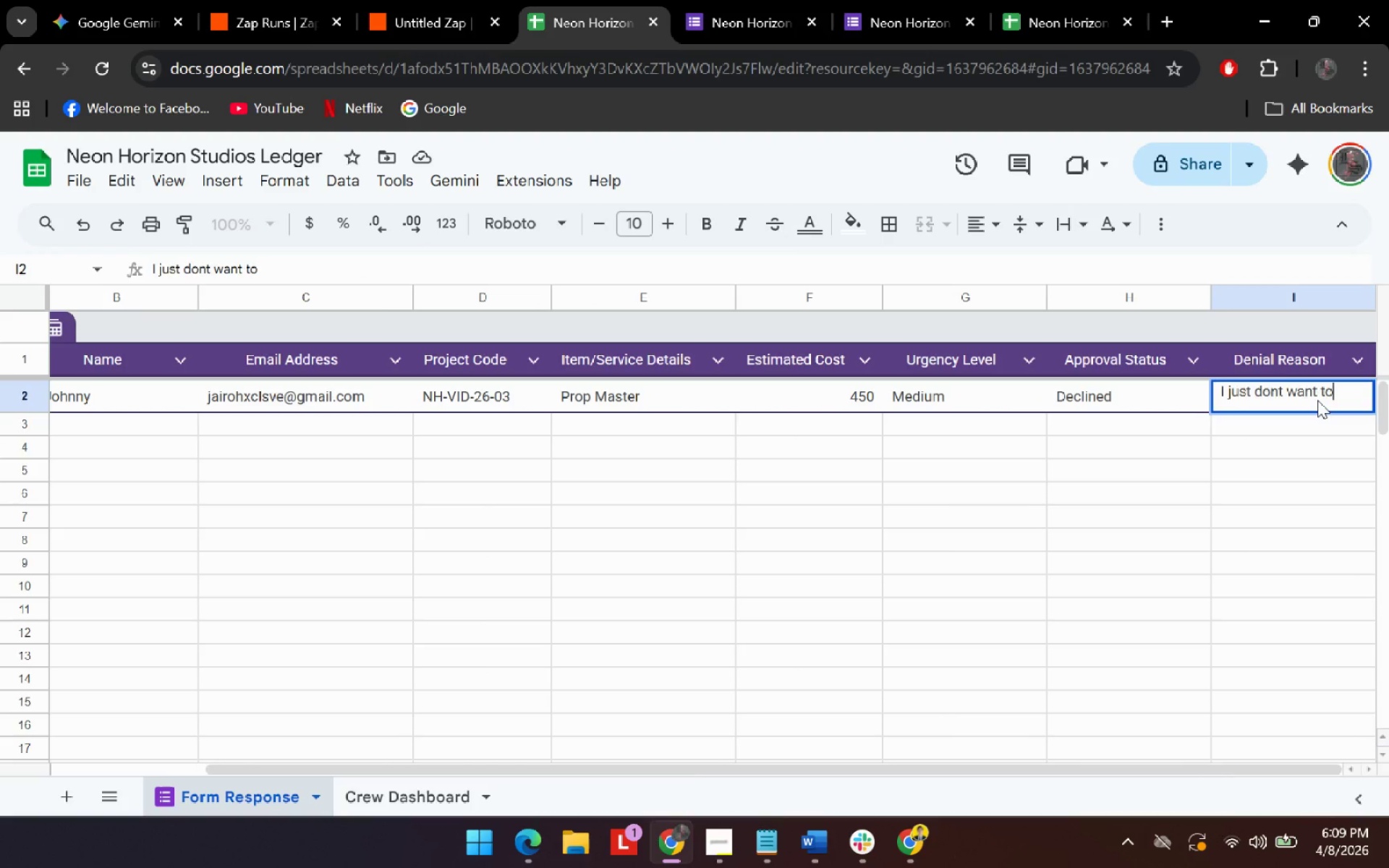 
key(Enter)
 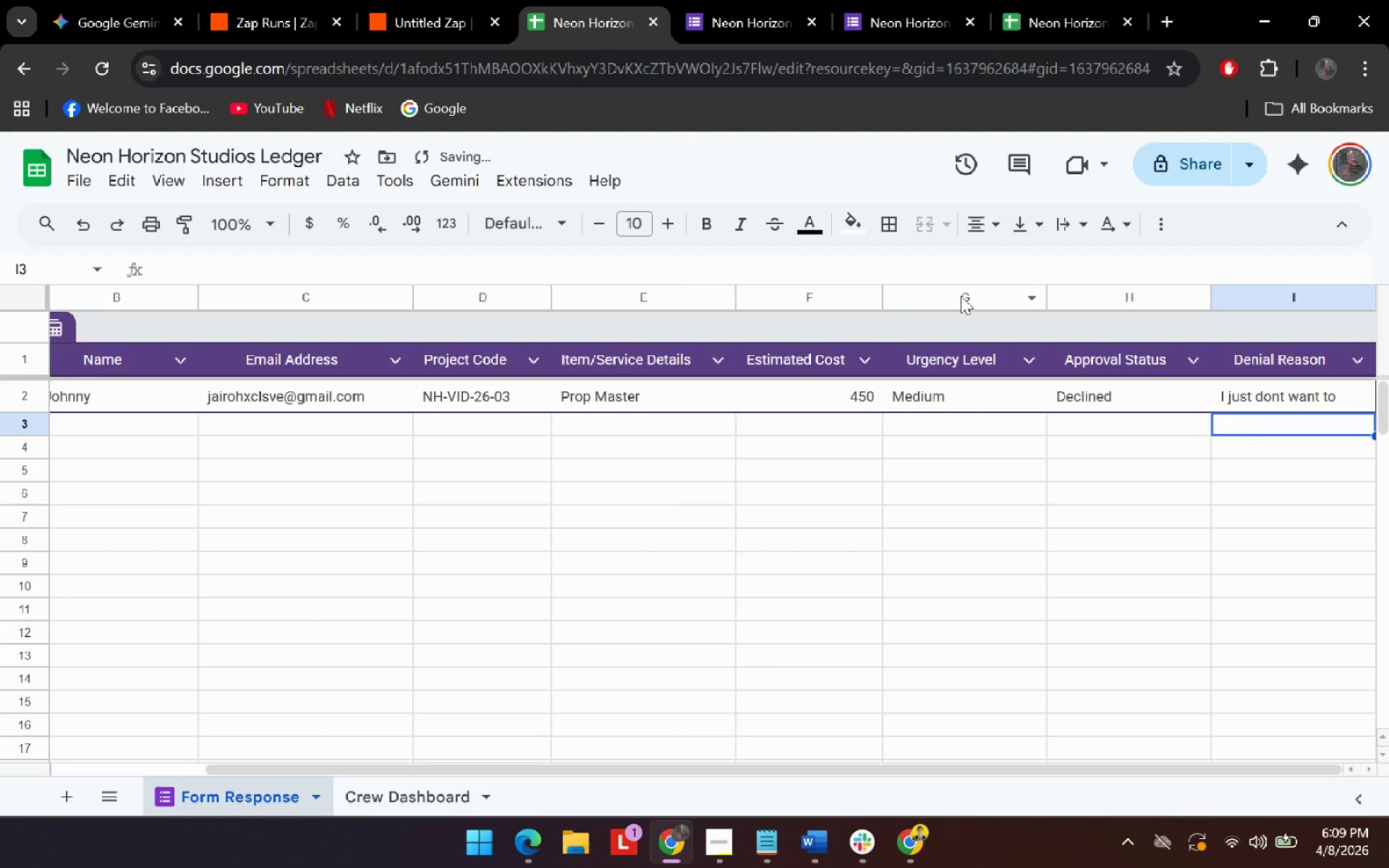 
key(Alt+AltLeft)
 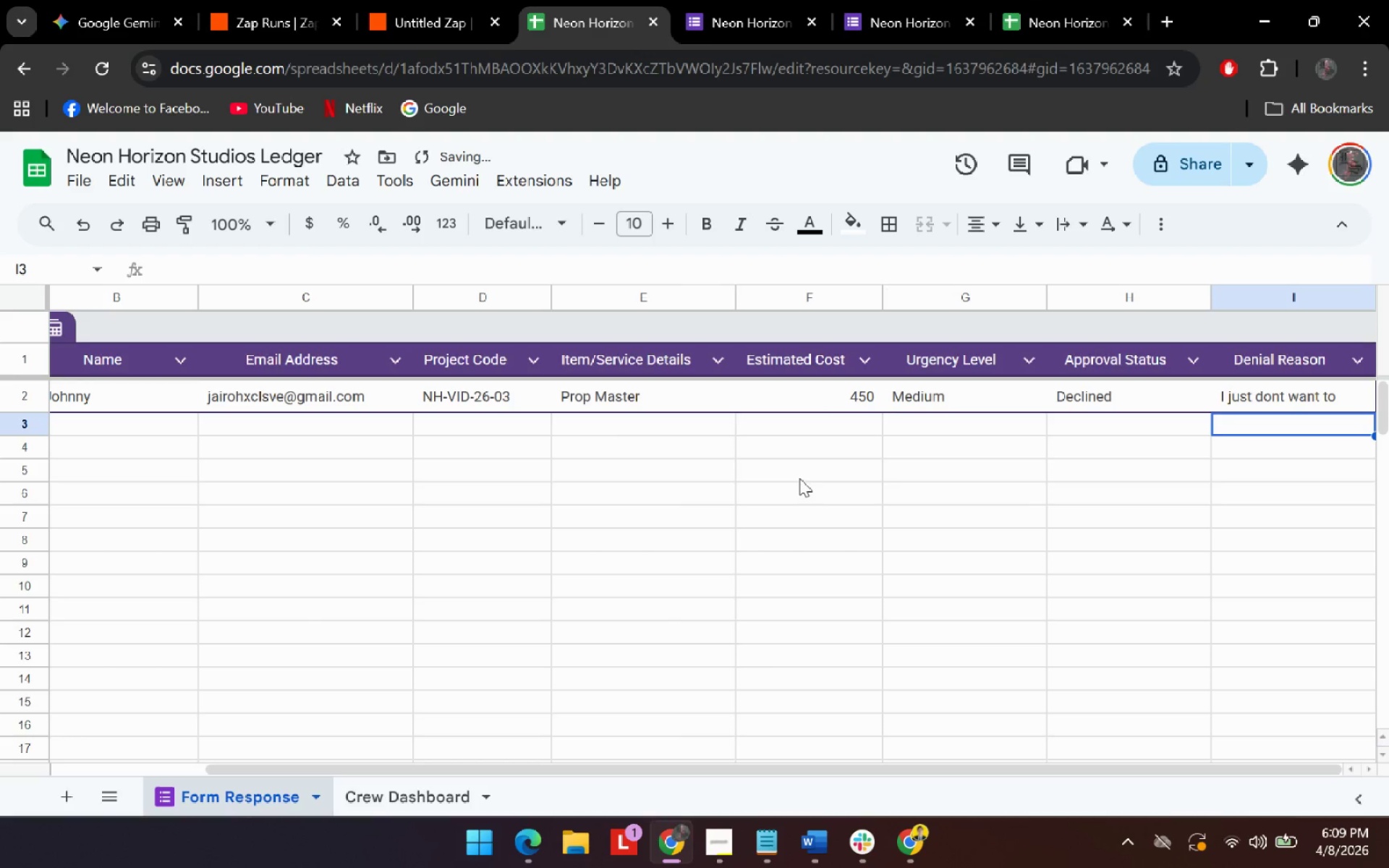 
key(Alt+Tab)
 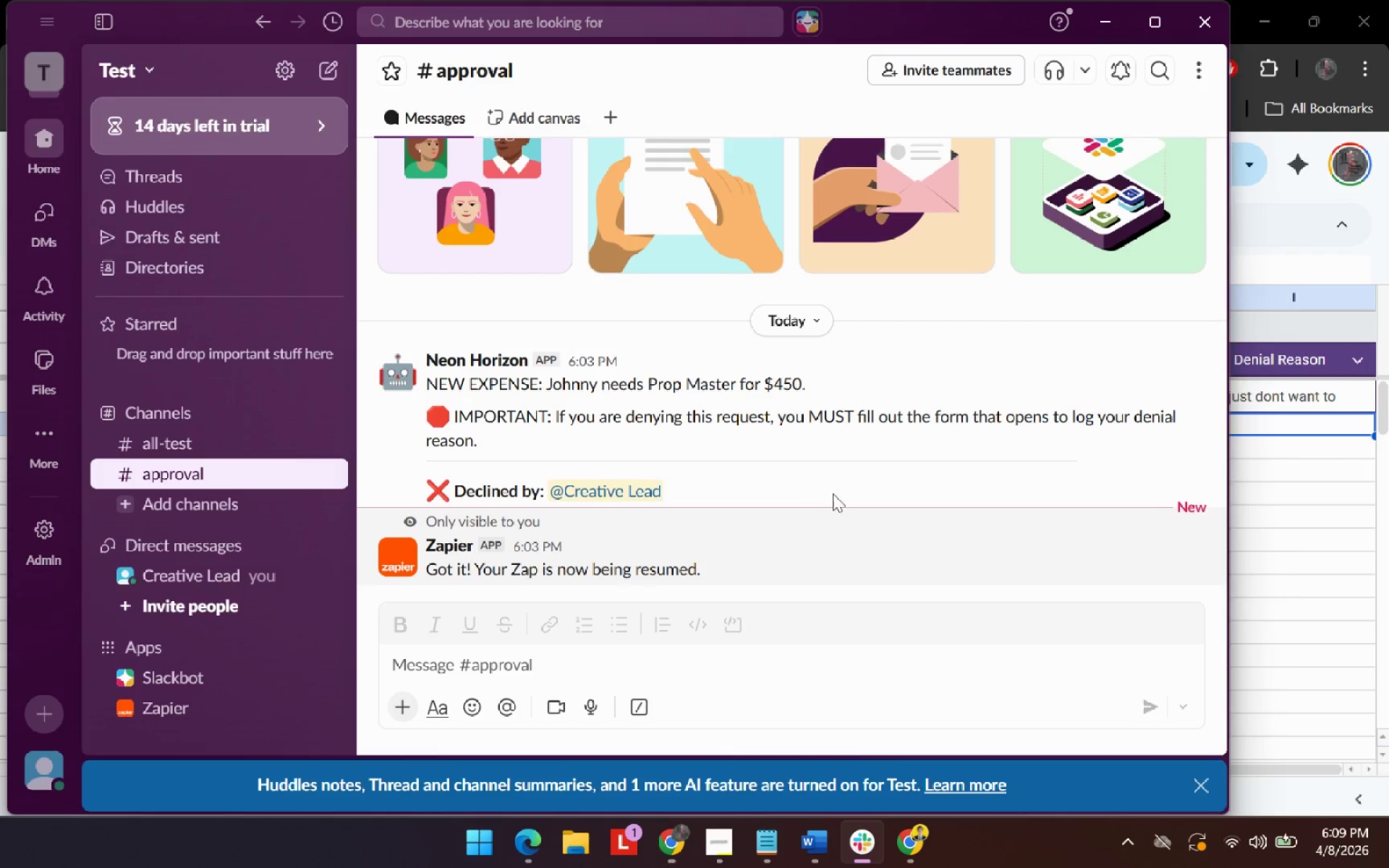 
key(Alt+AltLeft)
 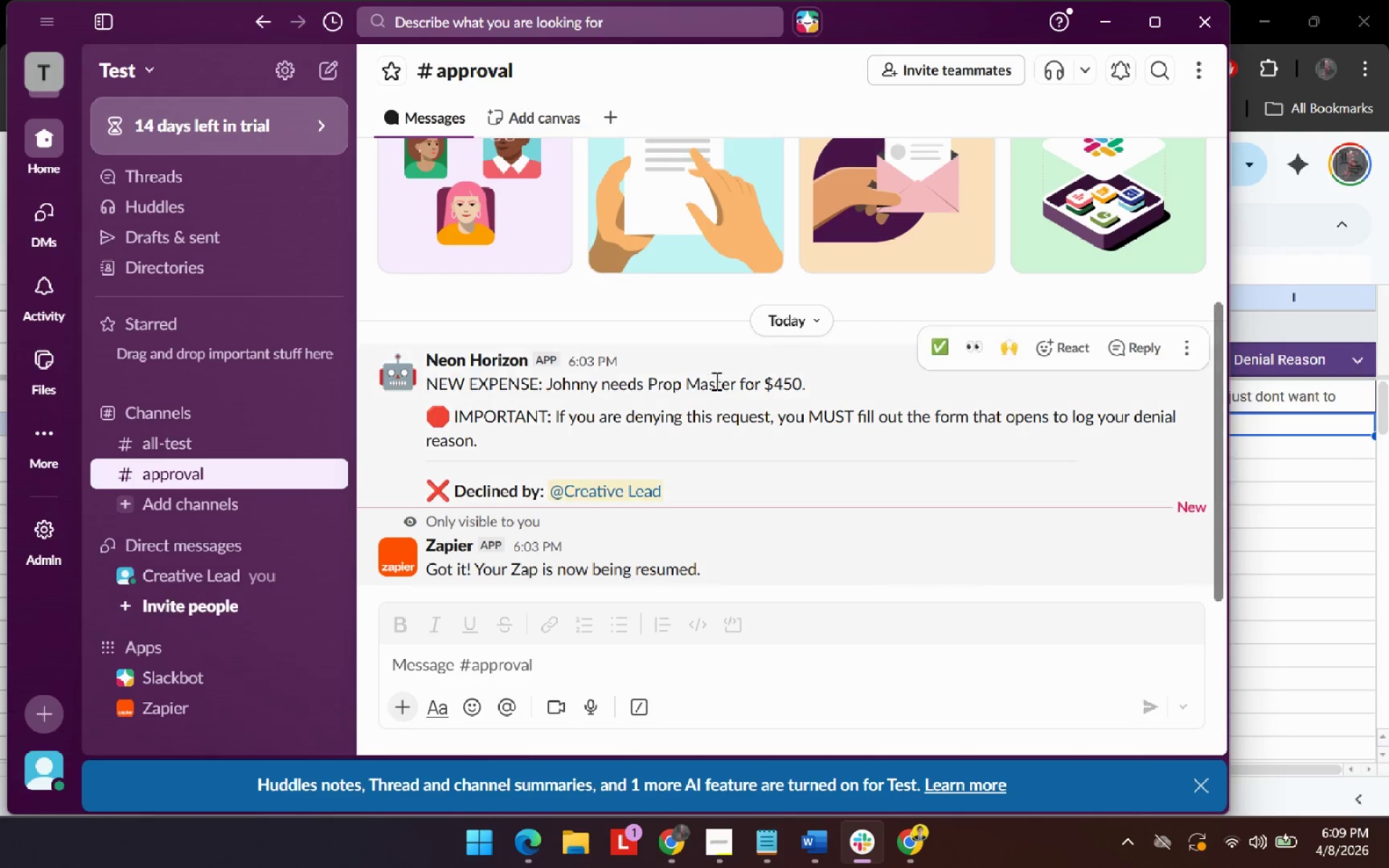 
key(Alt+Tab)
 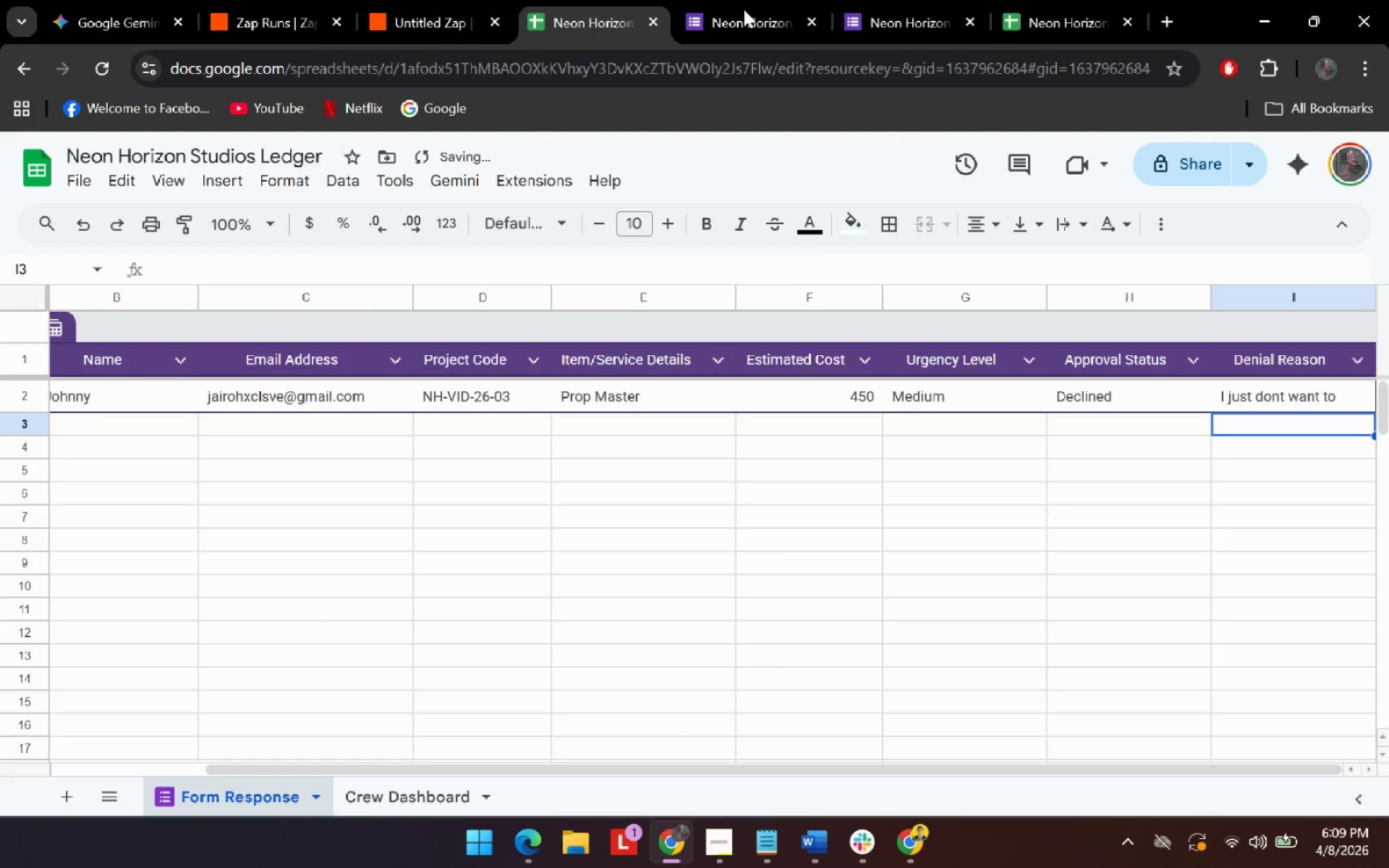 
left_click([770, 7])
 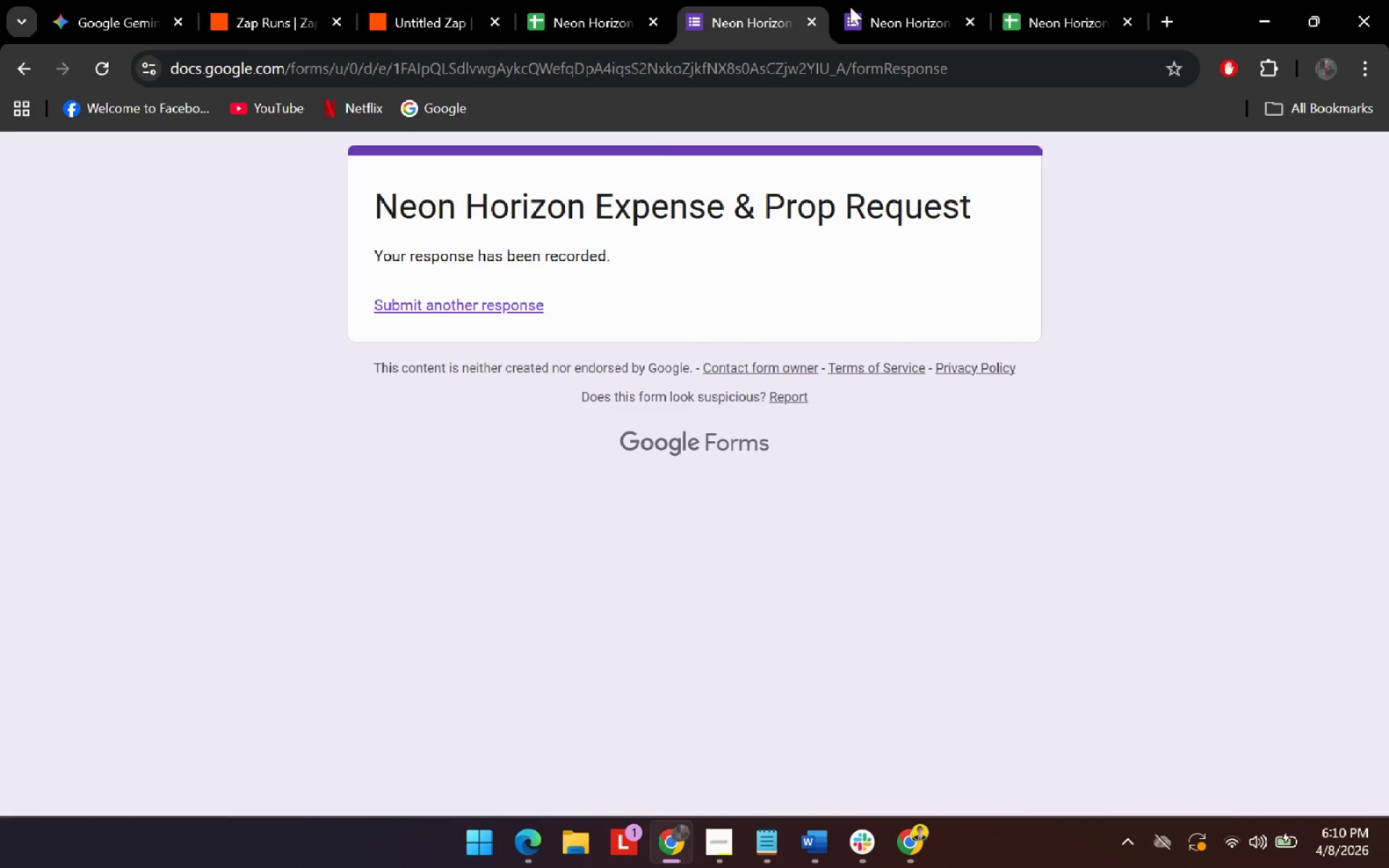 
left_click([924, 2])
 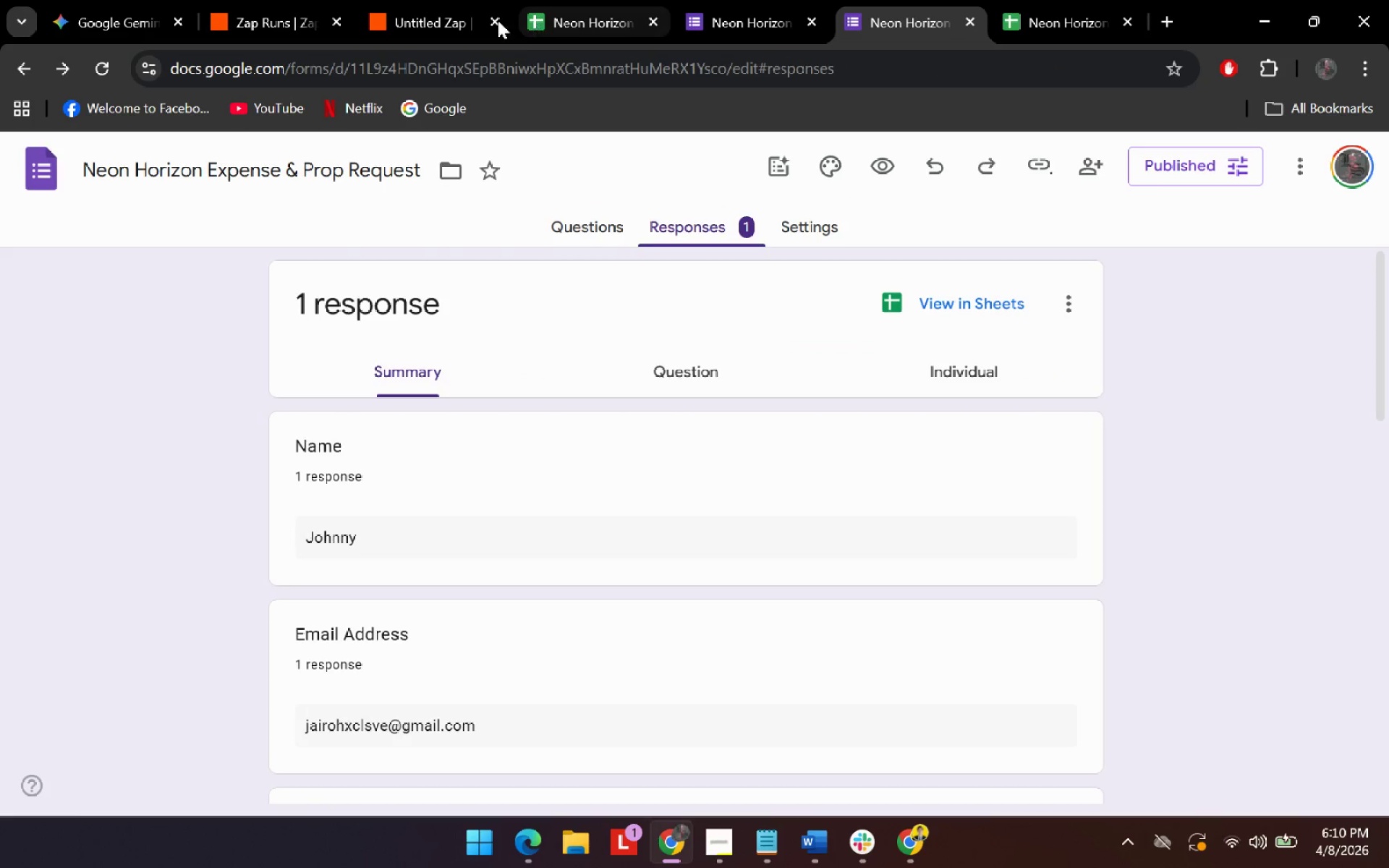 
left_click([394, 3])
 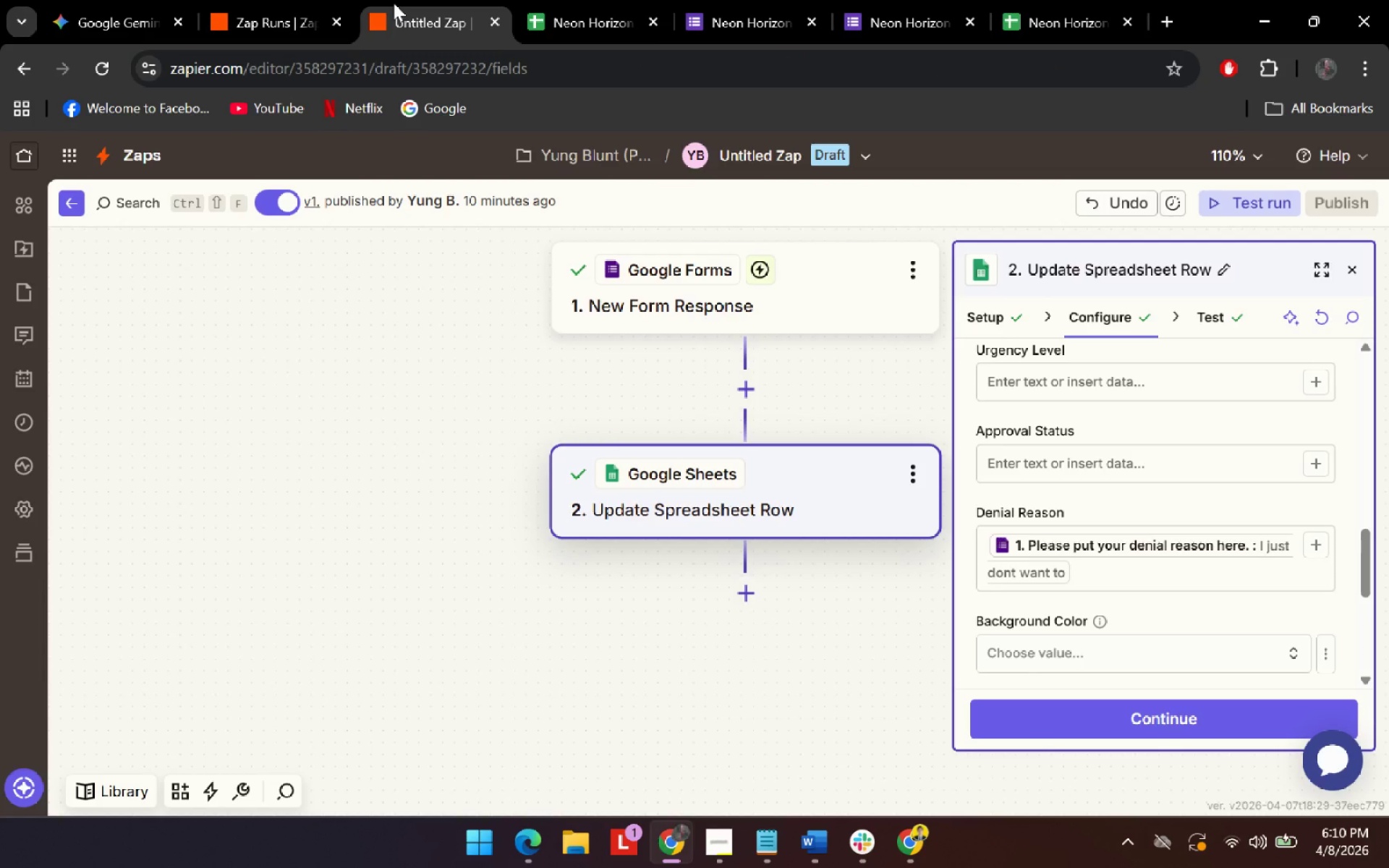 
key(Alt+AltLeft)
 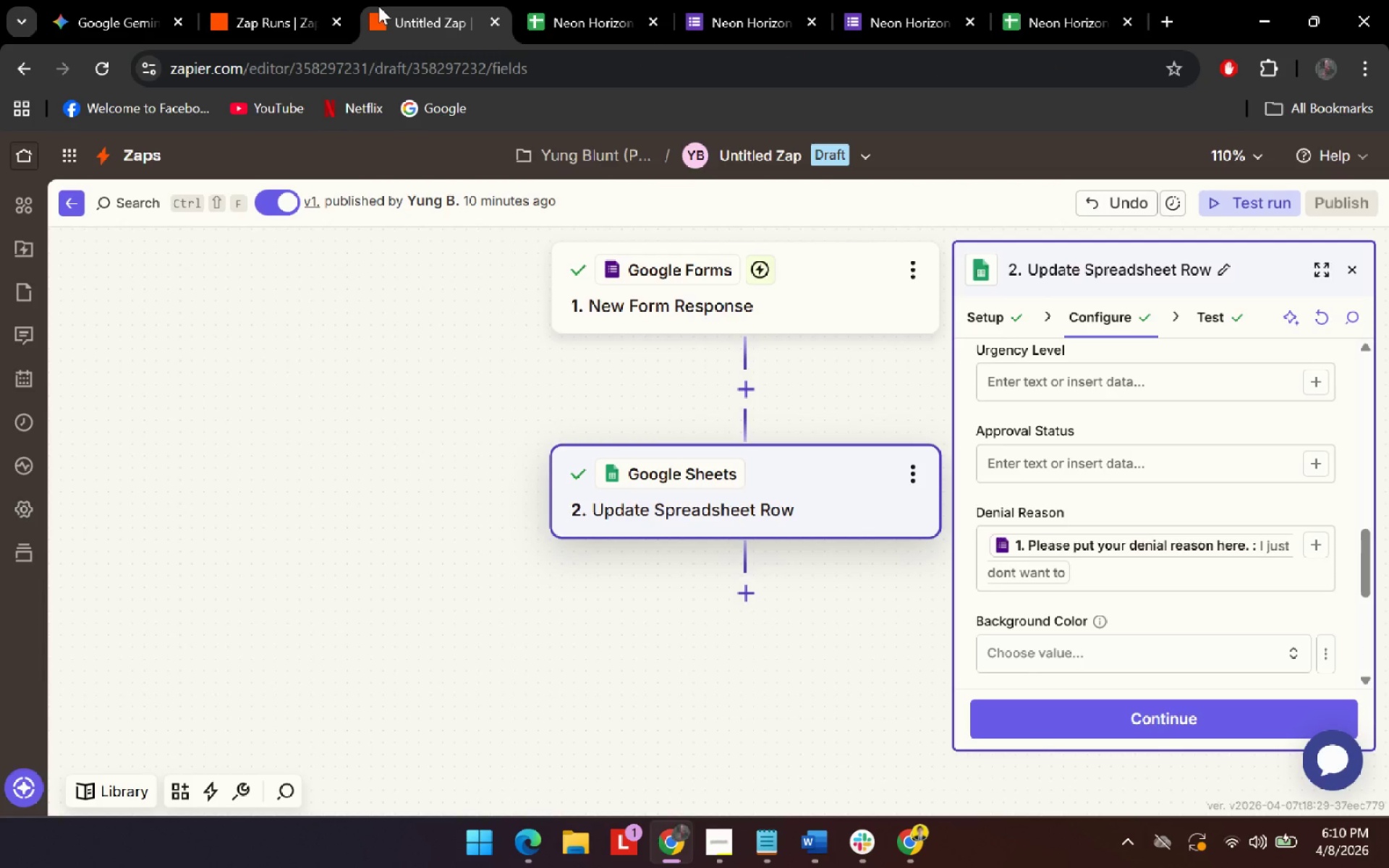 
key(Alt+Tab)
 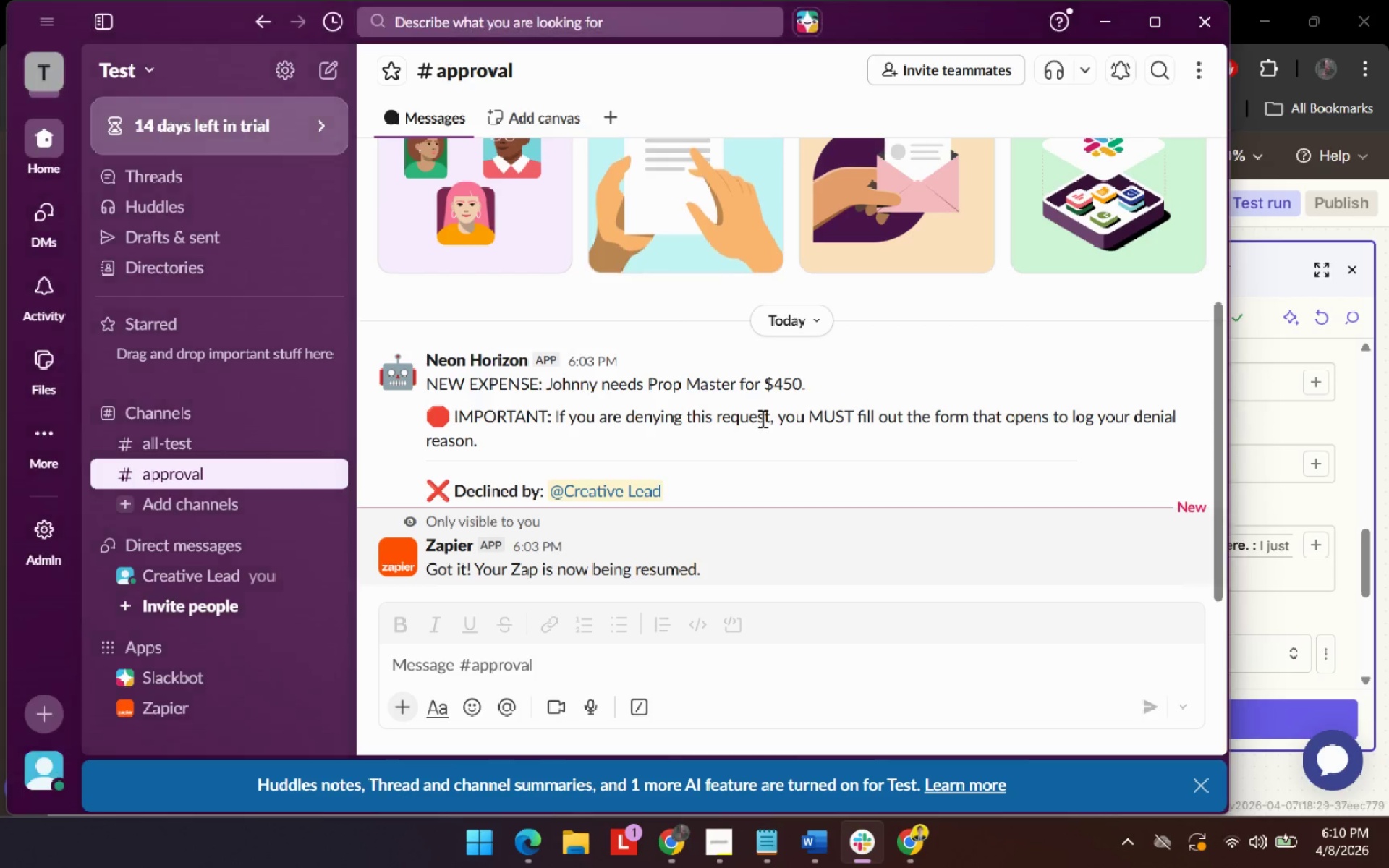 
key(Alt+AltLeft)
 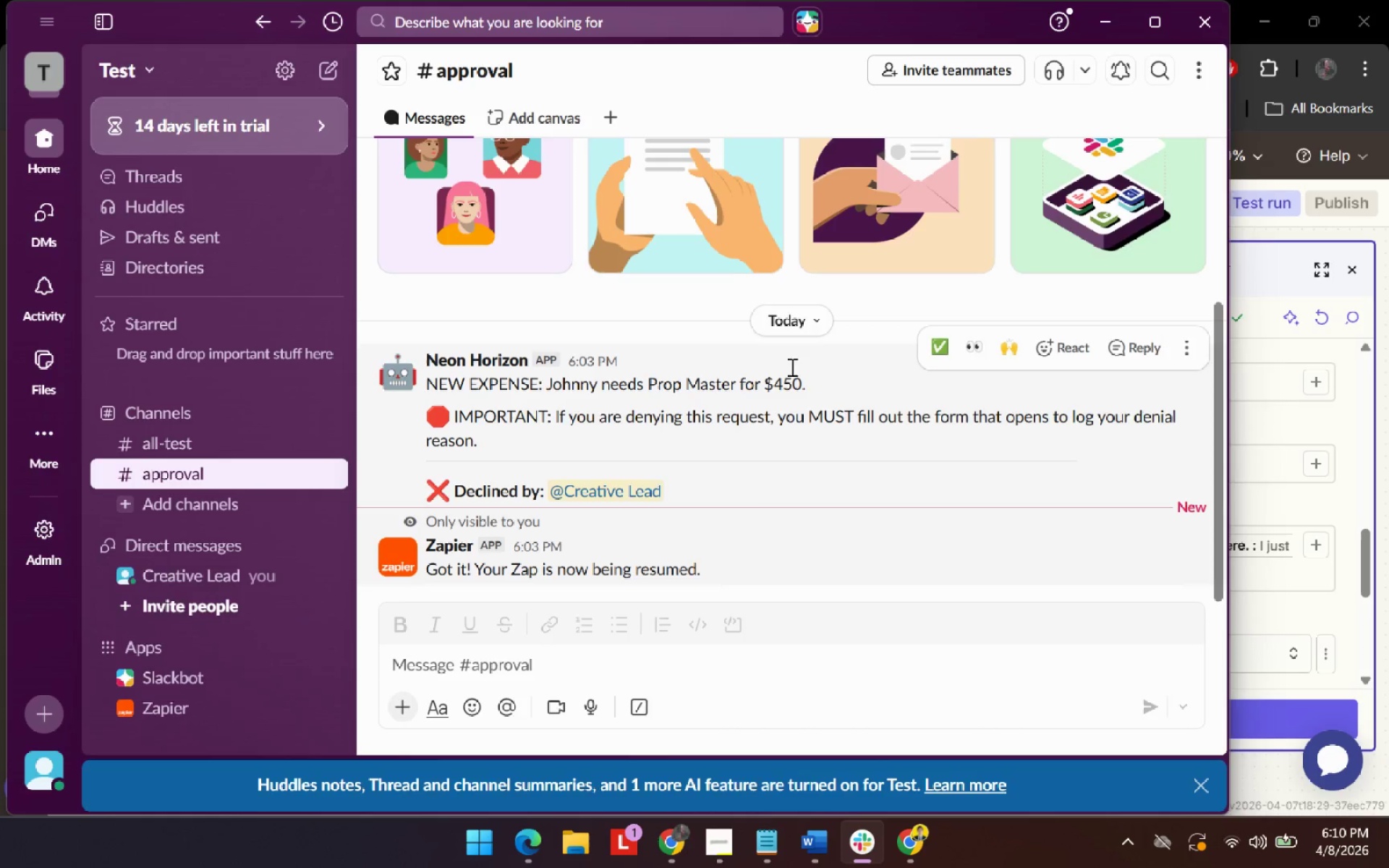 
key(Alt+Tab)
 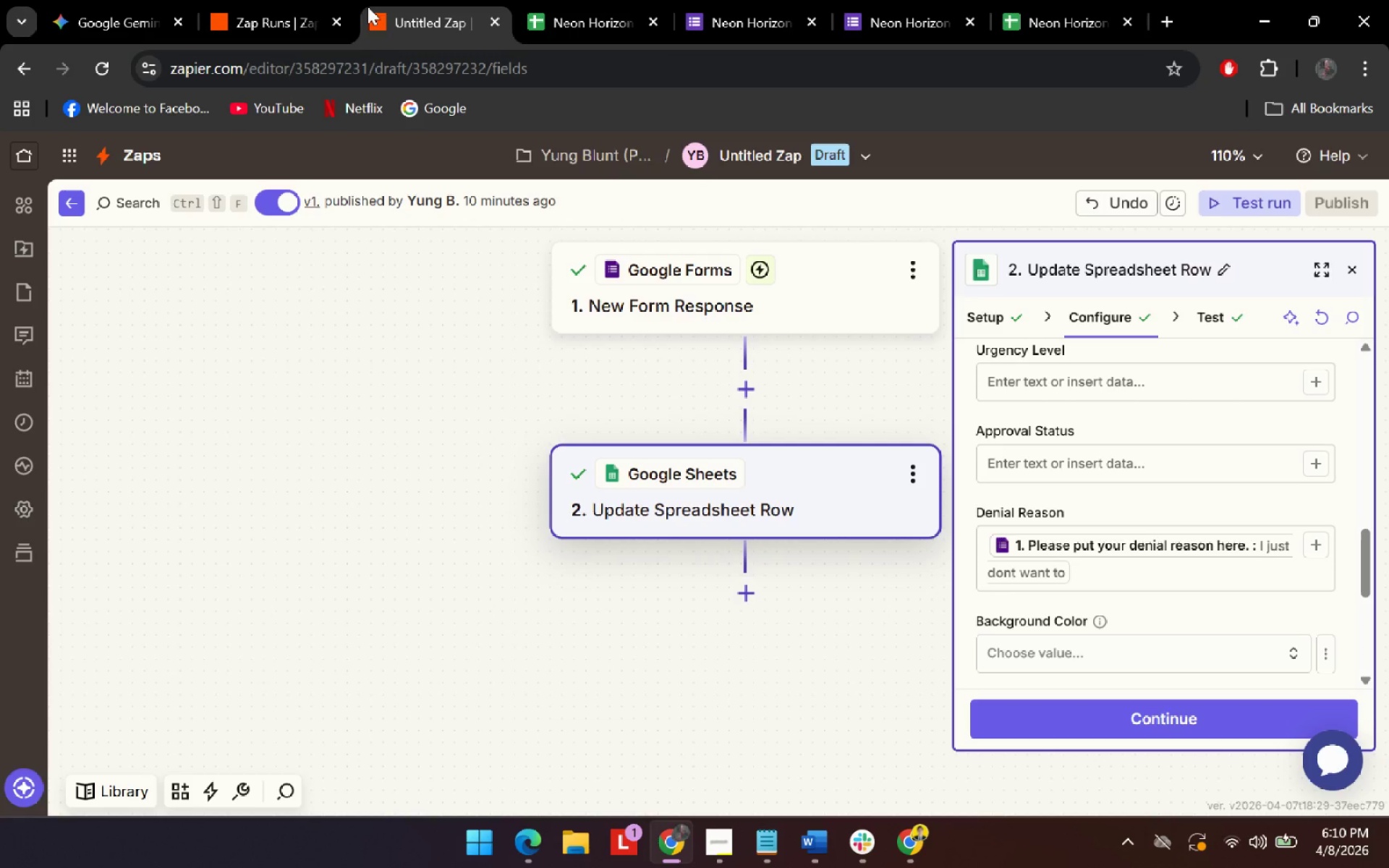 
left_click([297, 7])
 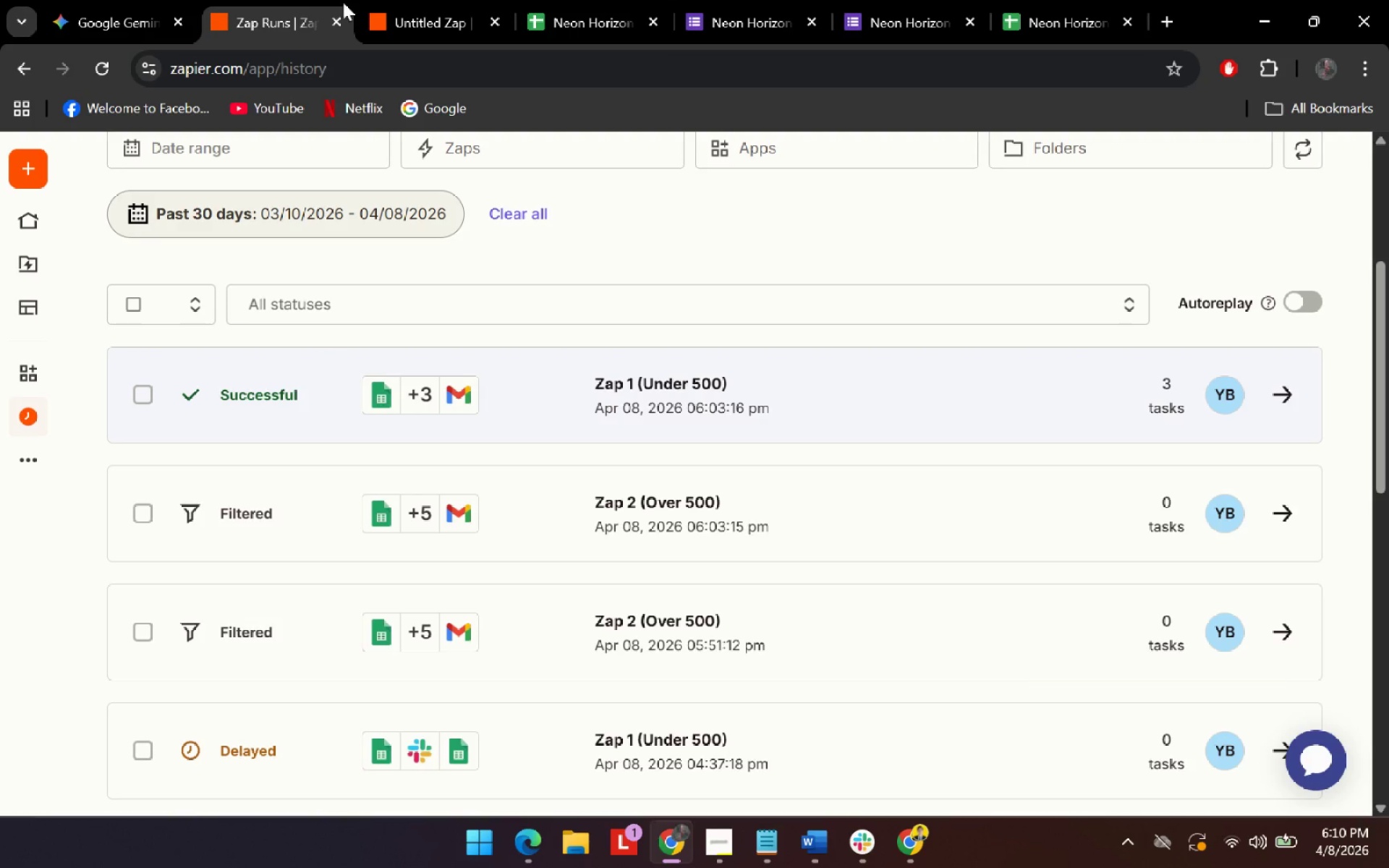 
left_click([619, 1])
 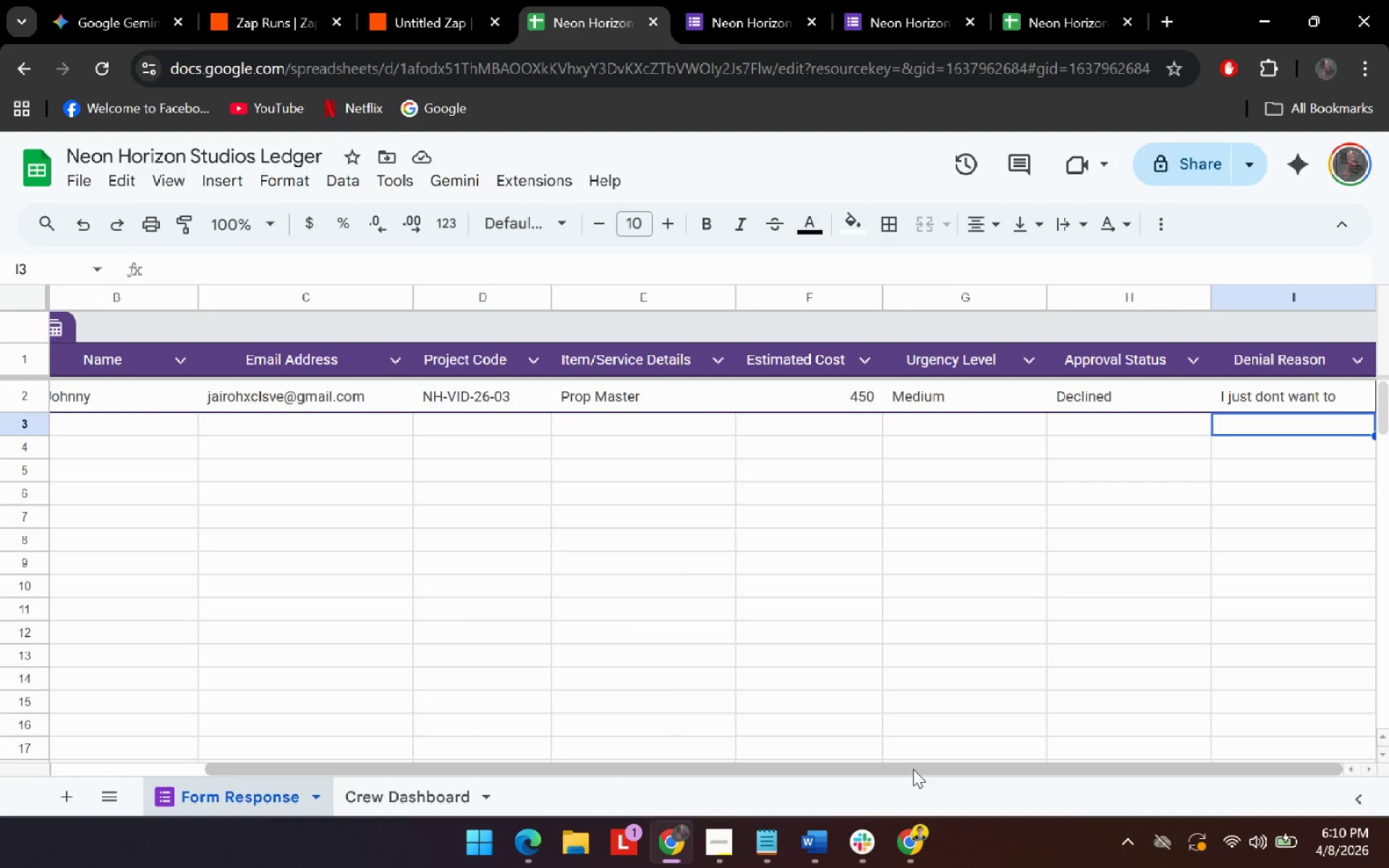 
left_click_drag(start_coordinate=[913, 769], to_coordinate=[307, 736])
 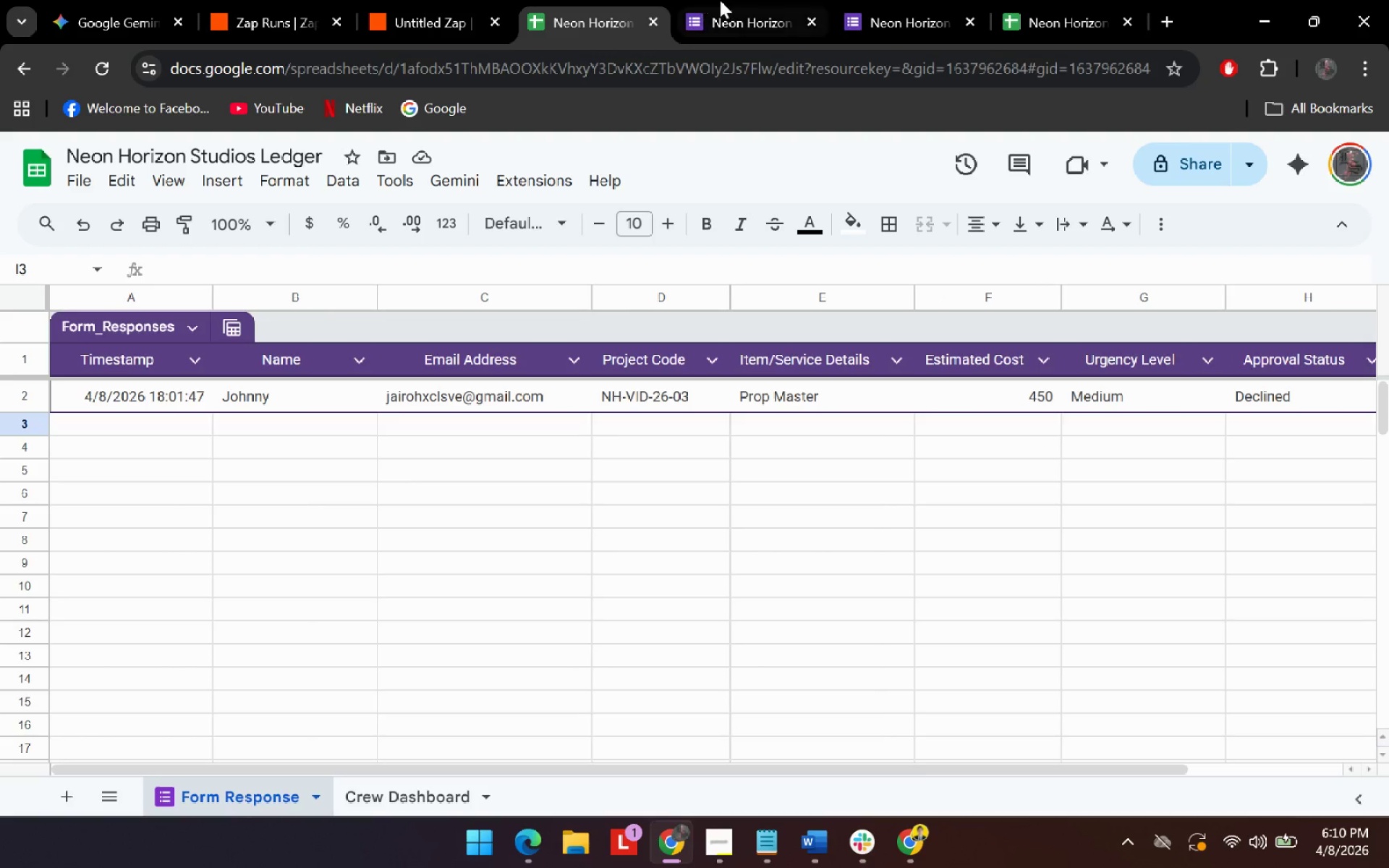 
left_click([720, 0])
 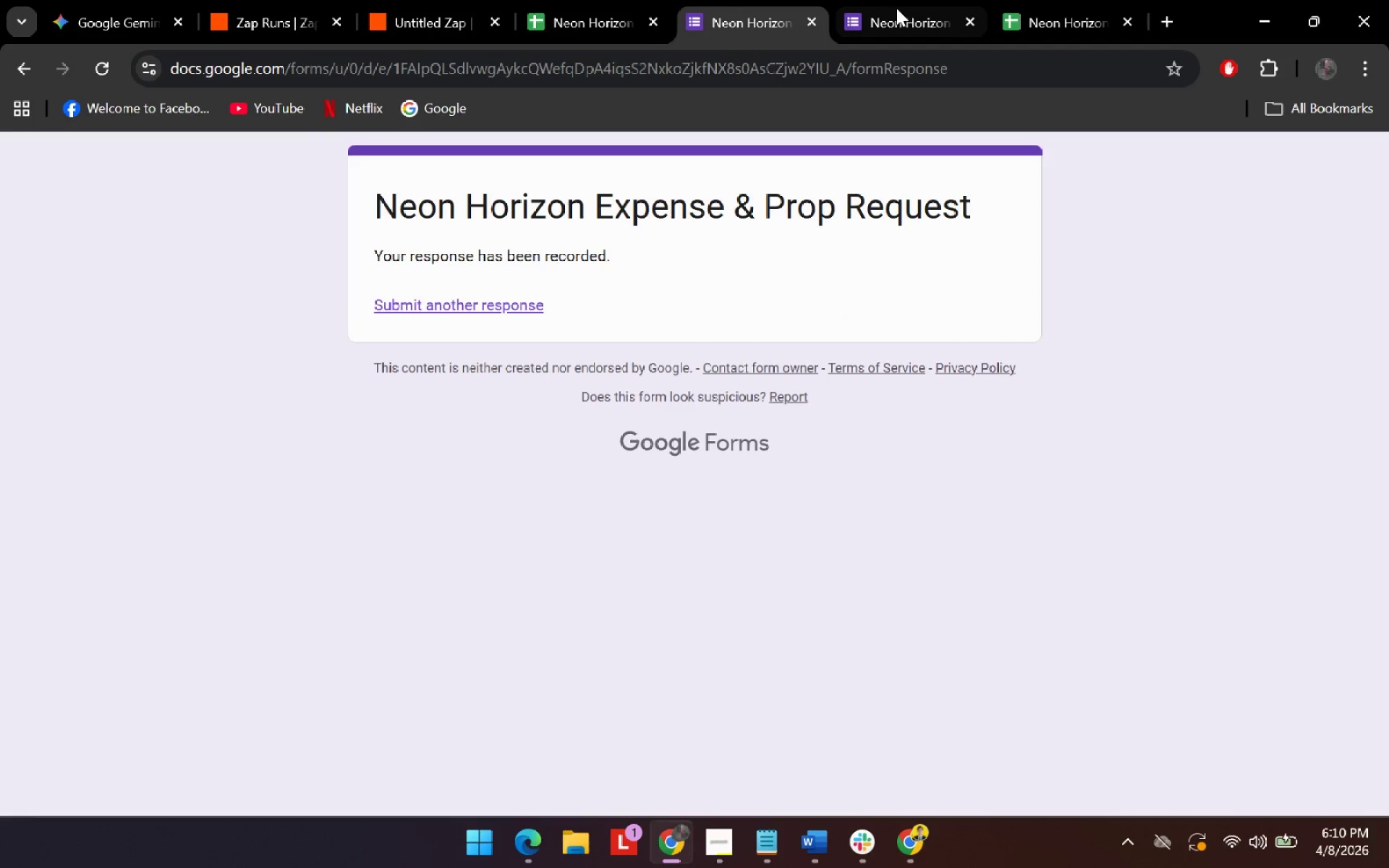 
left_click([896, 8])
 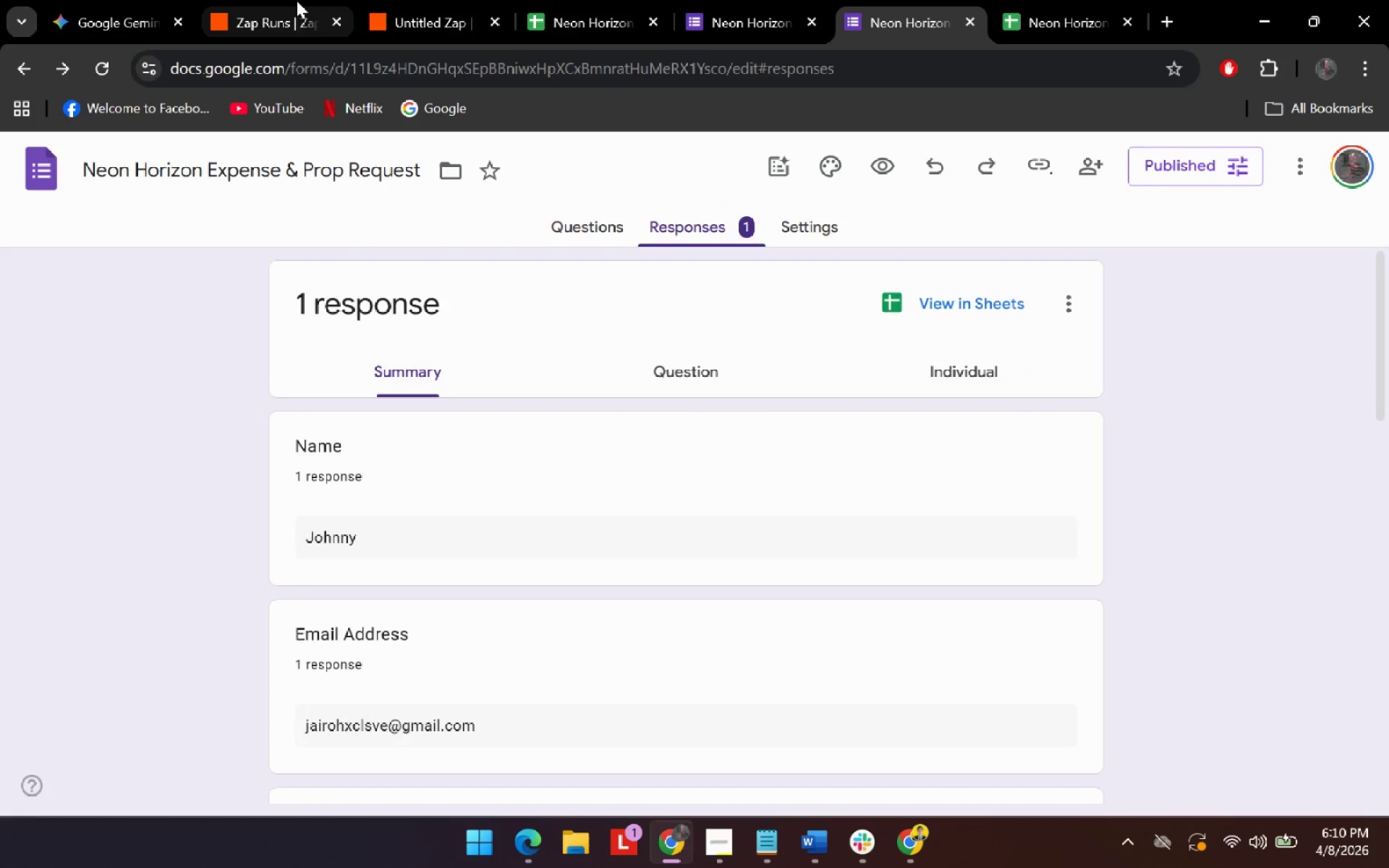 
left_click([296, 0])
 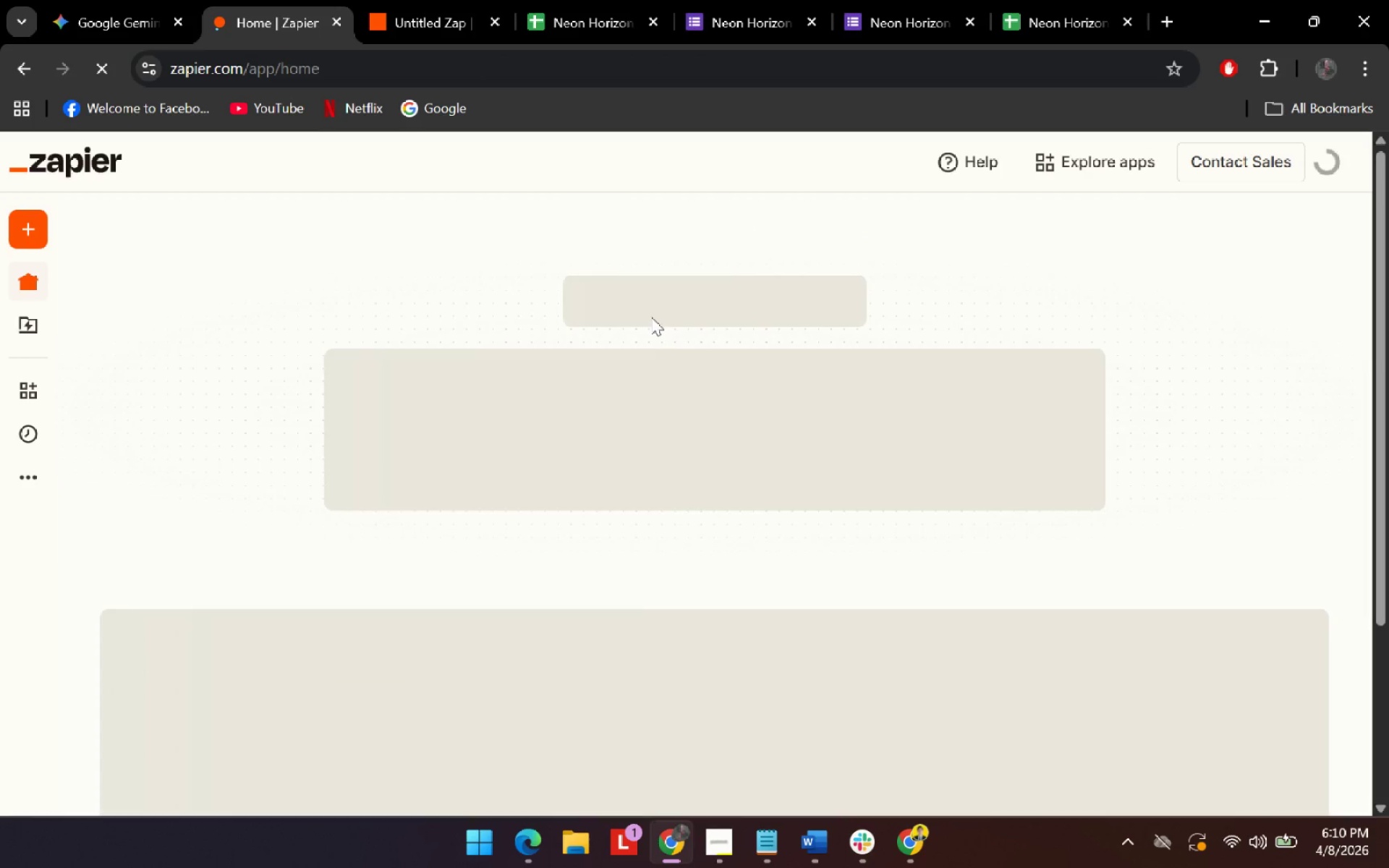 
wait(5.34)
 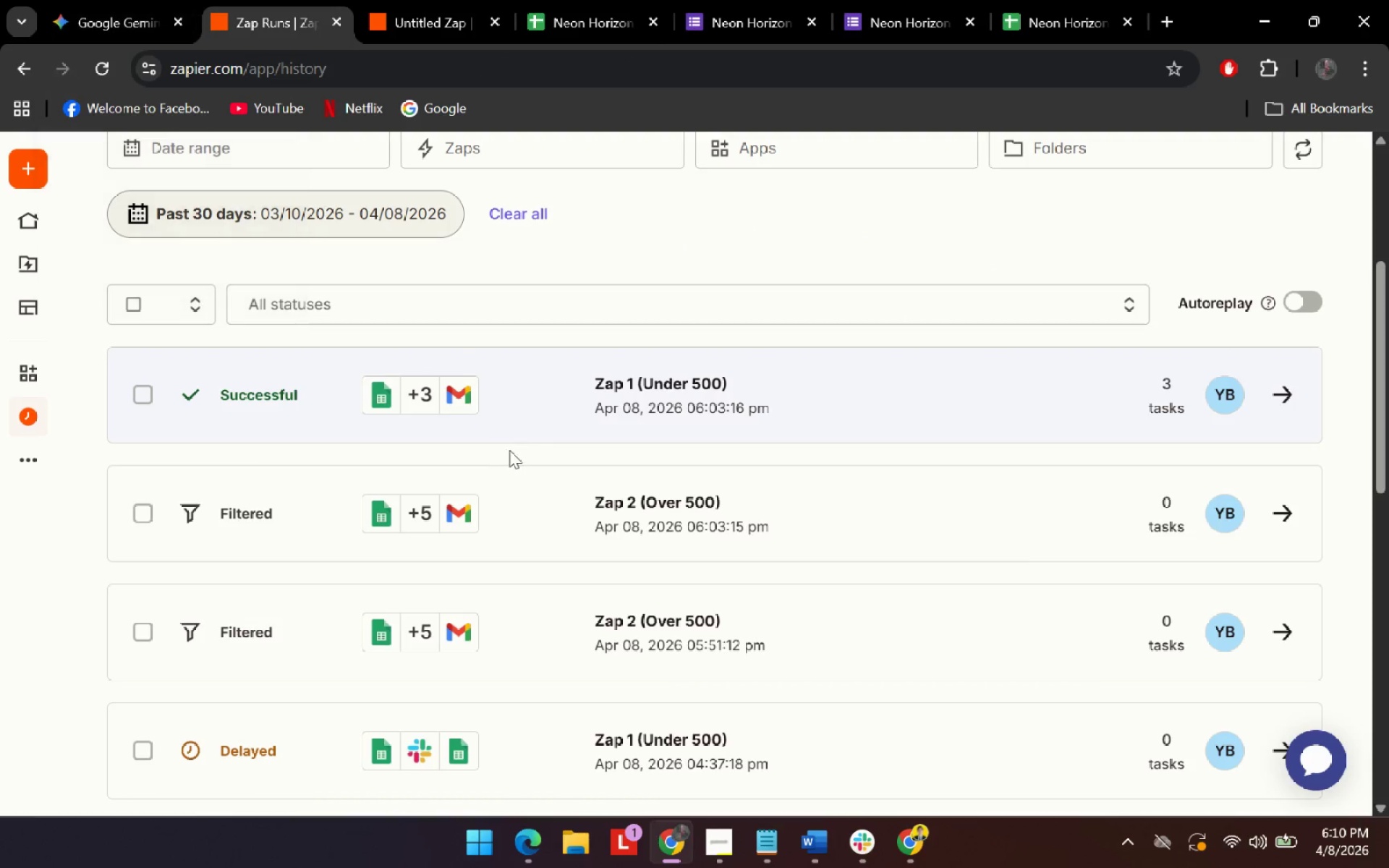 
left_click([439, 0])
 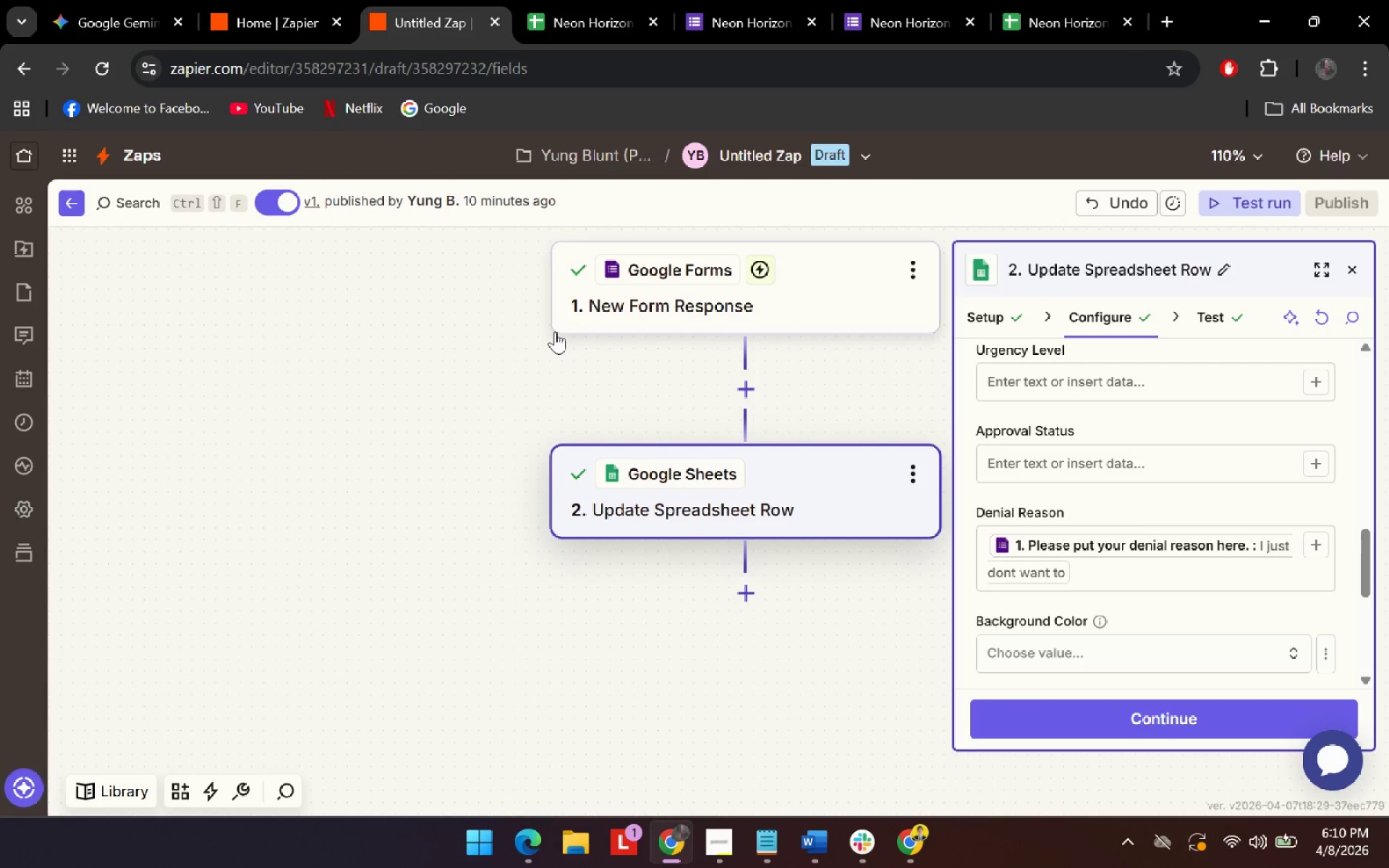 
left_click([287, 0])
 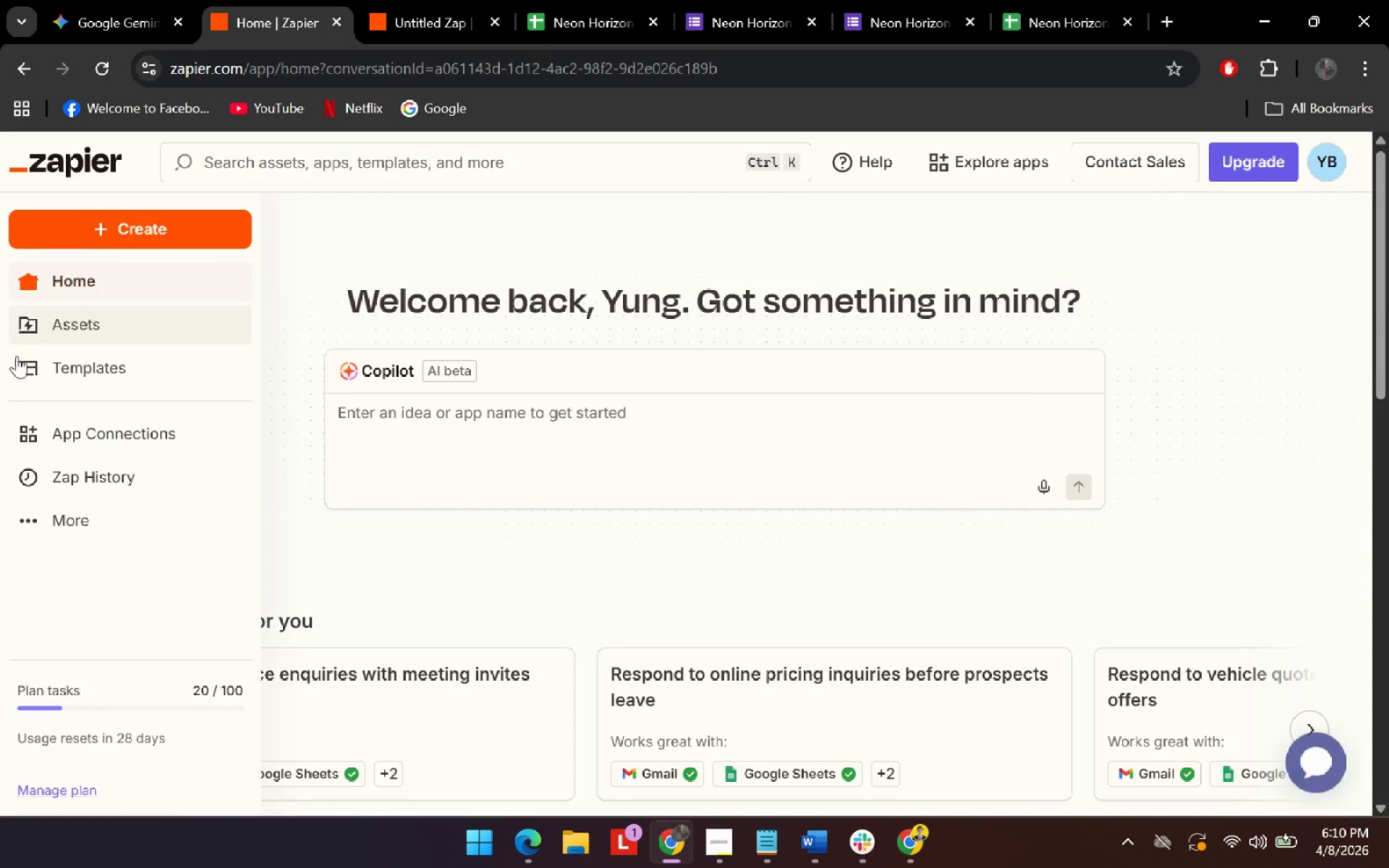 
scroll: coordinate [620, 414], scroll_direction: up, amount: 13.0
 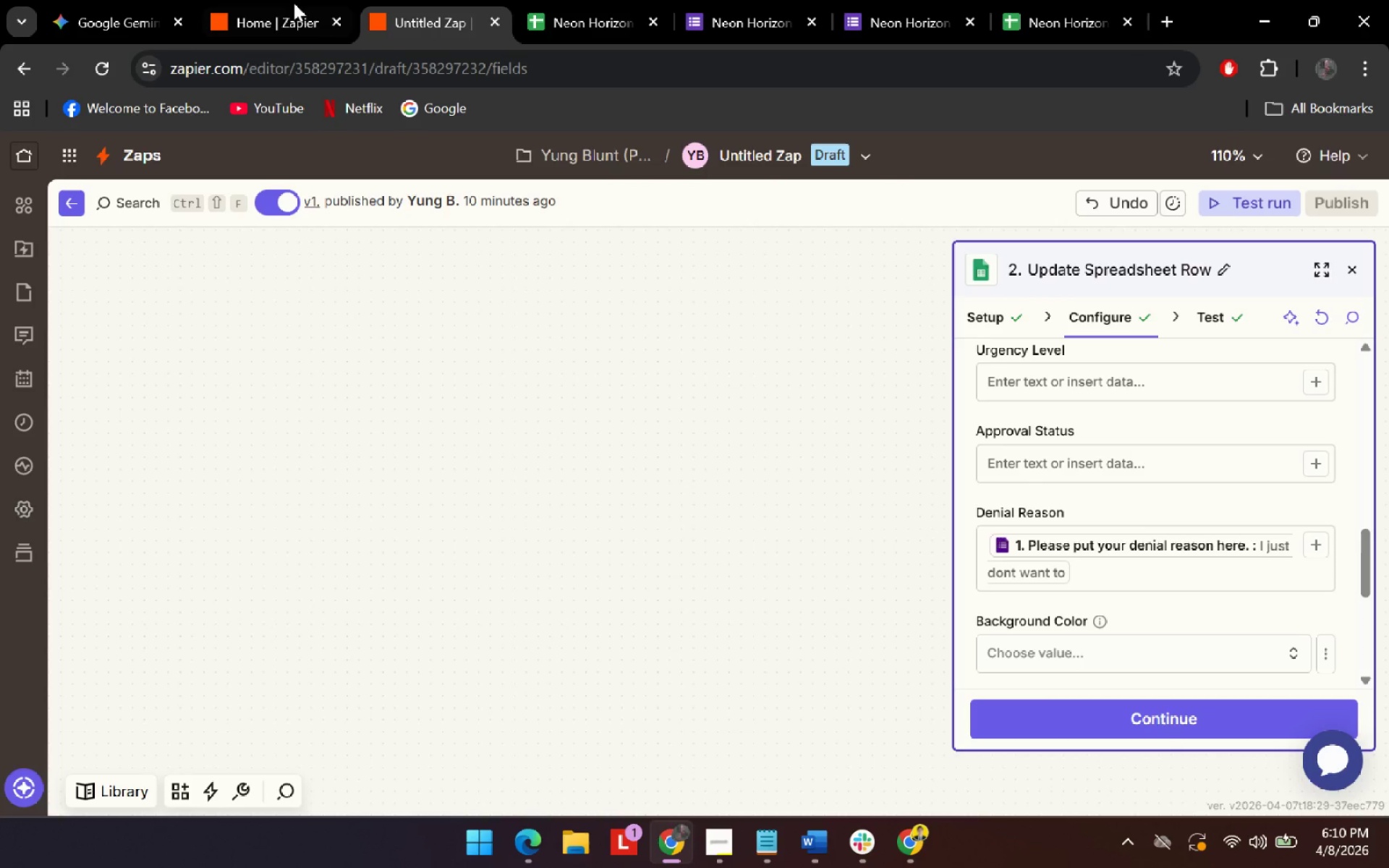 
left_click([69, 321])
 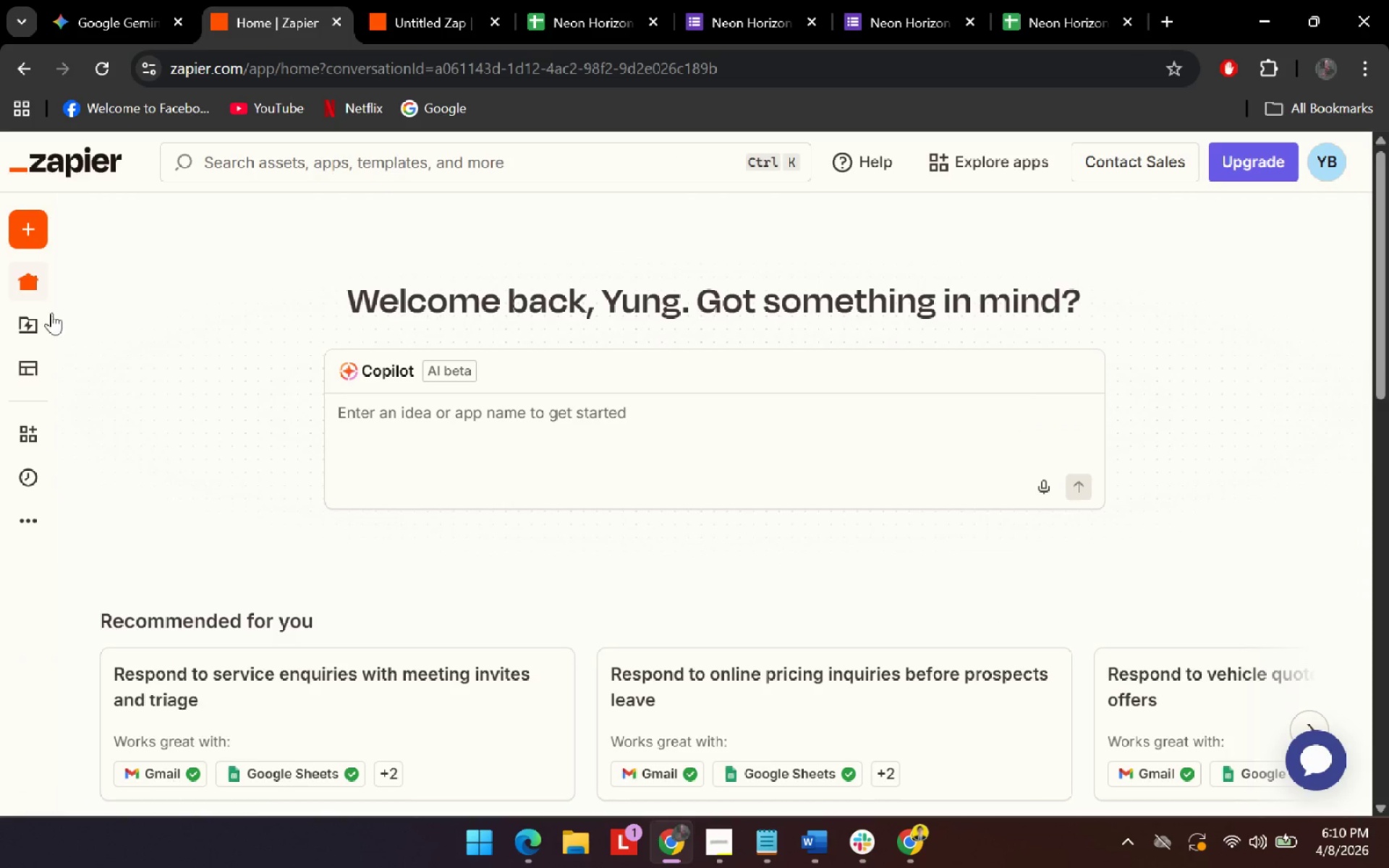 
left_click([97, 330])
 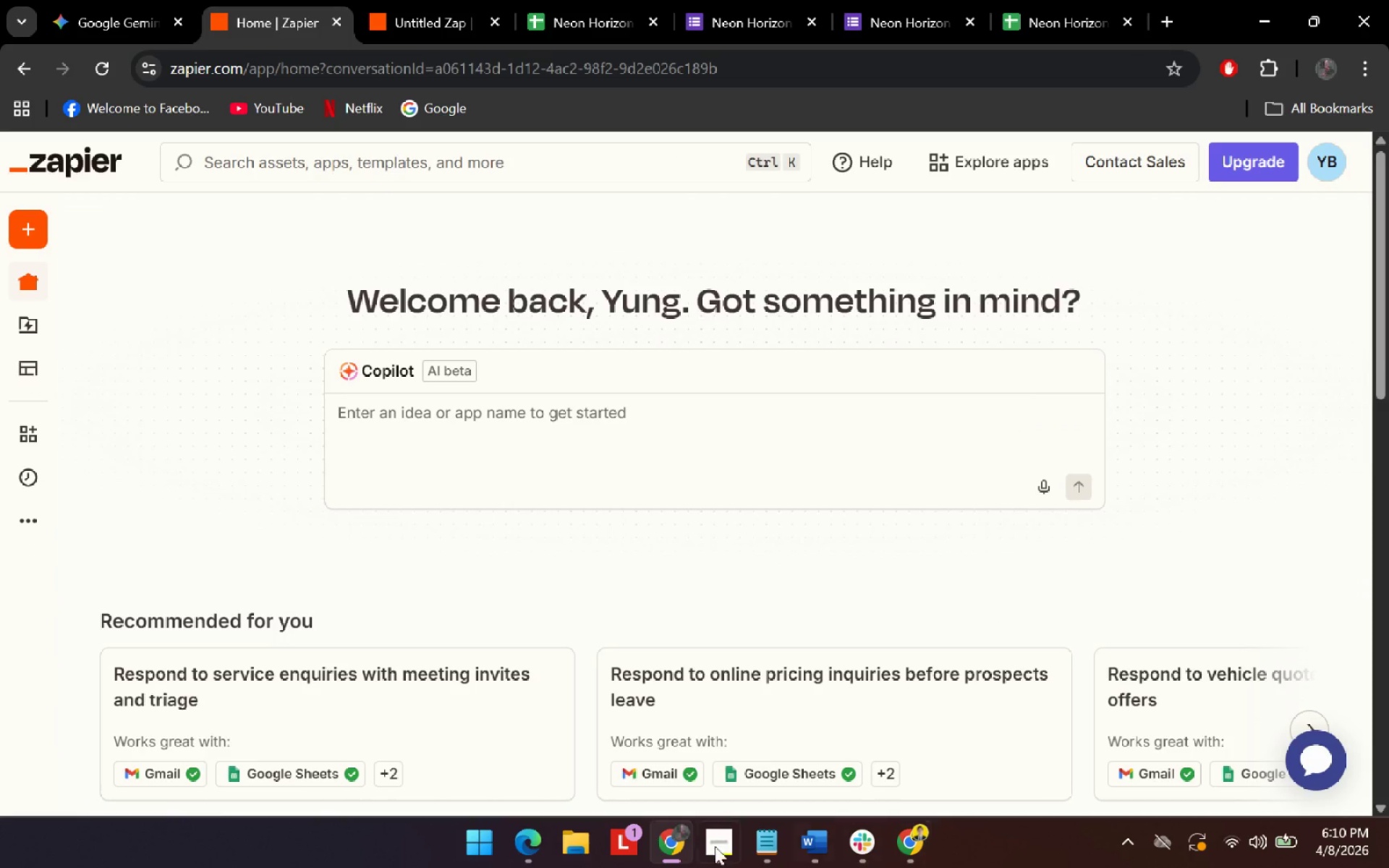 
left_click([714, 843])